 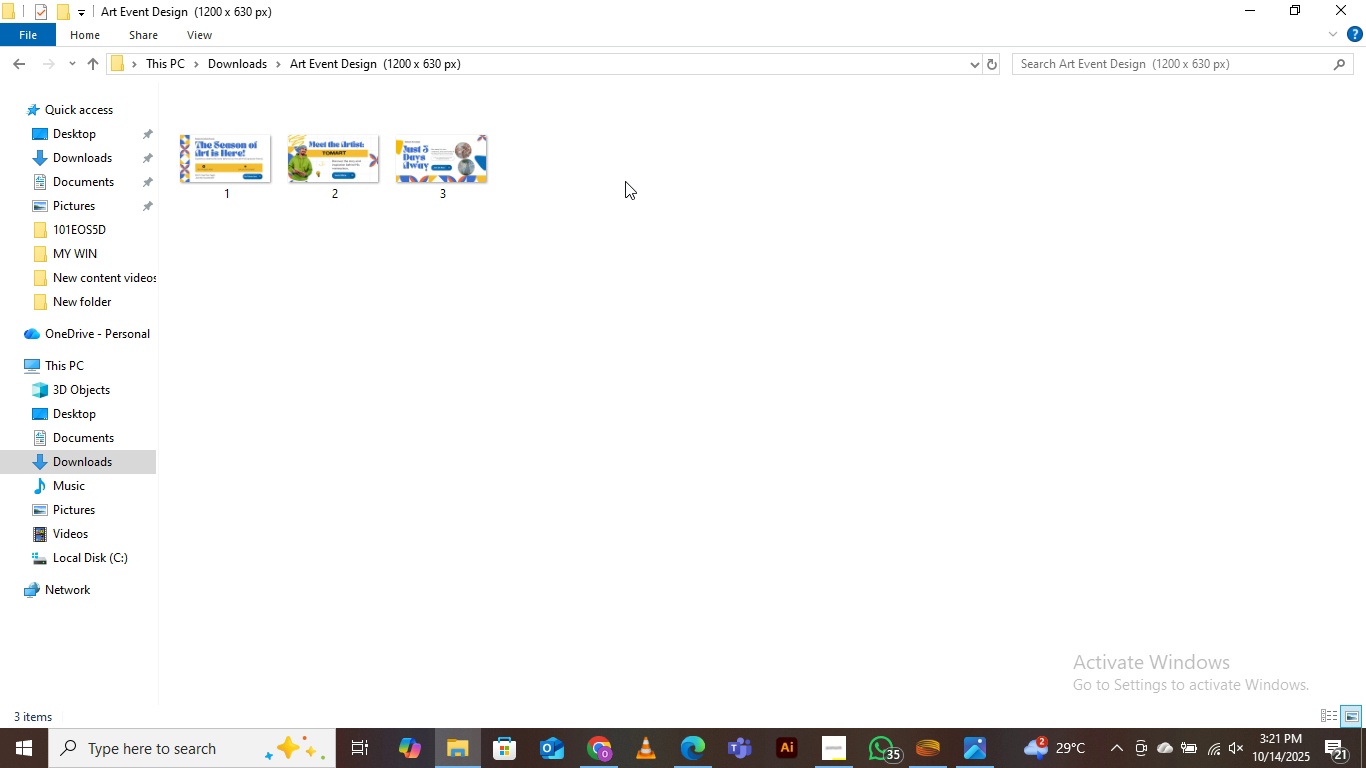 
left_click([247, 170])
 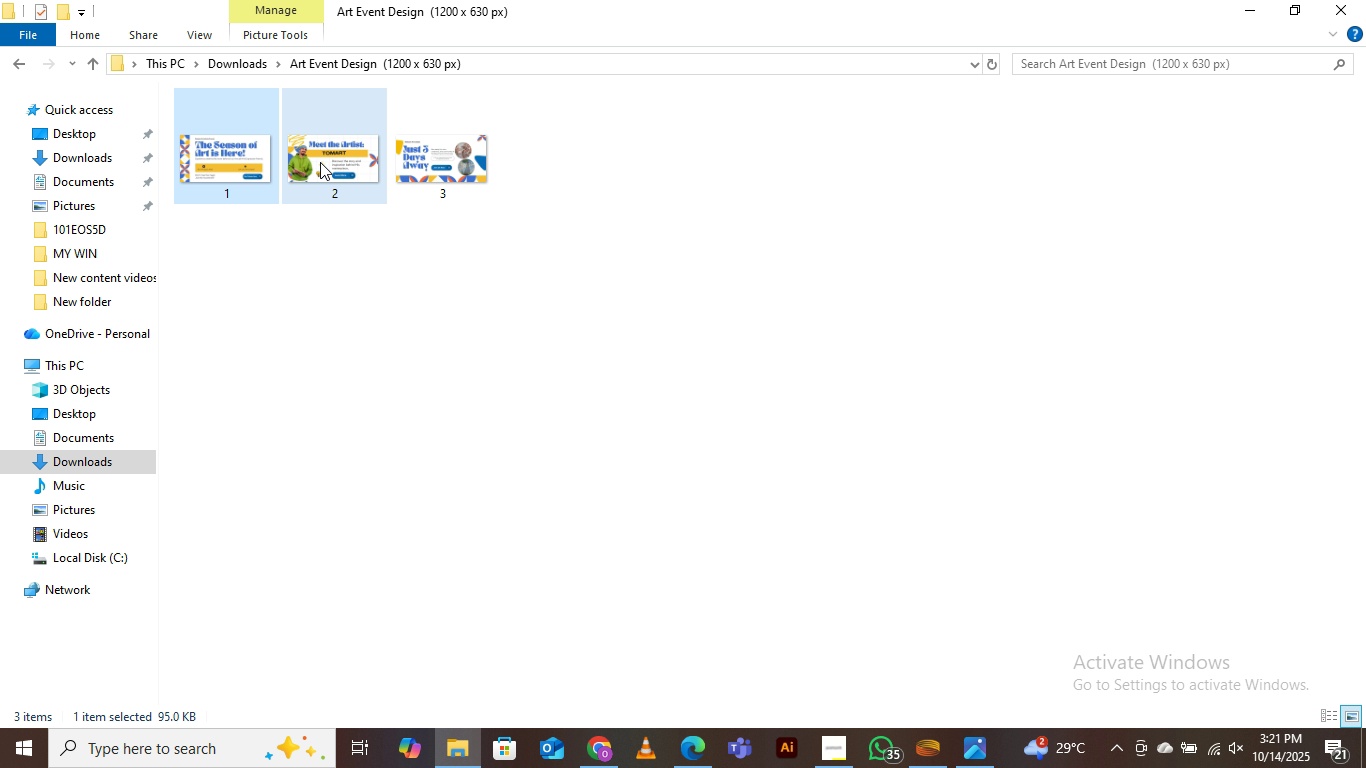 
hold_key(key=ControlLeft, duration=1.3)
left_click([320, 162])
 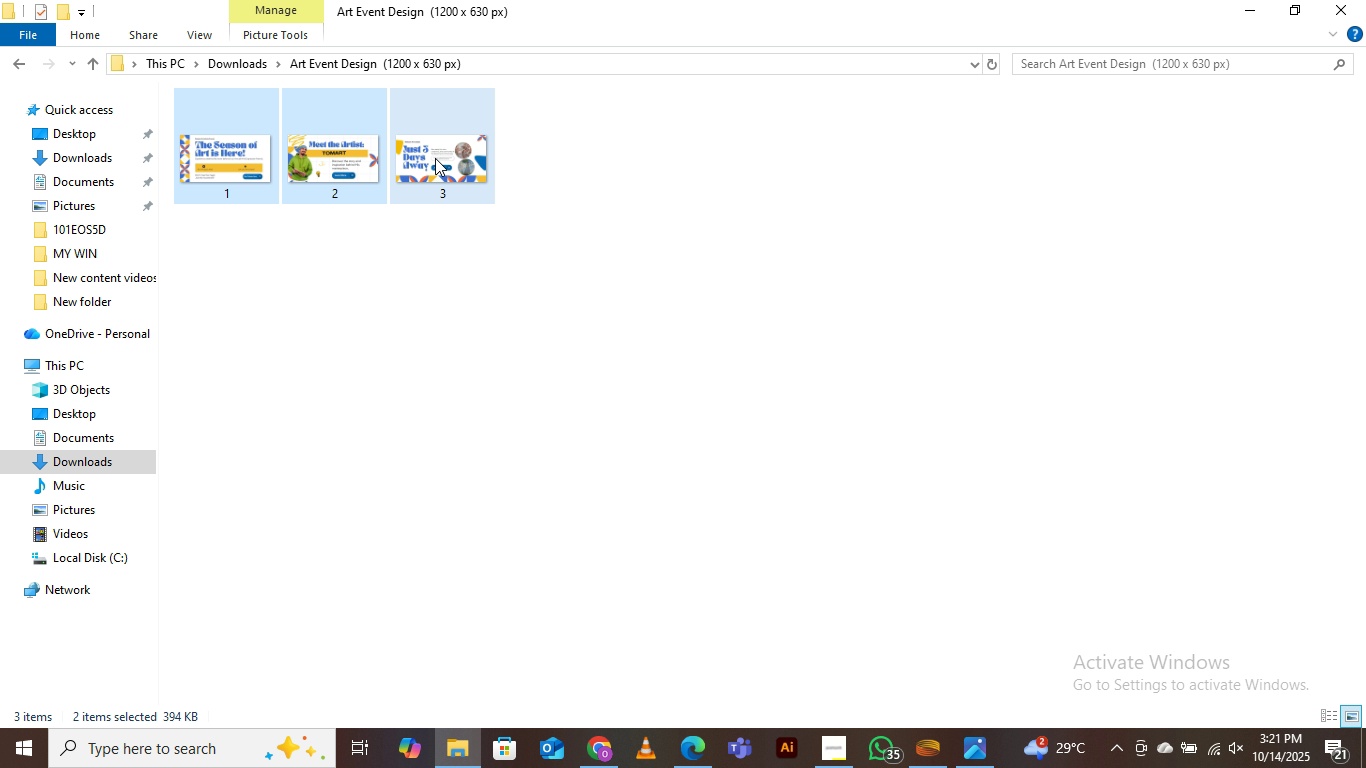 
left_click([435, 158])
 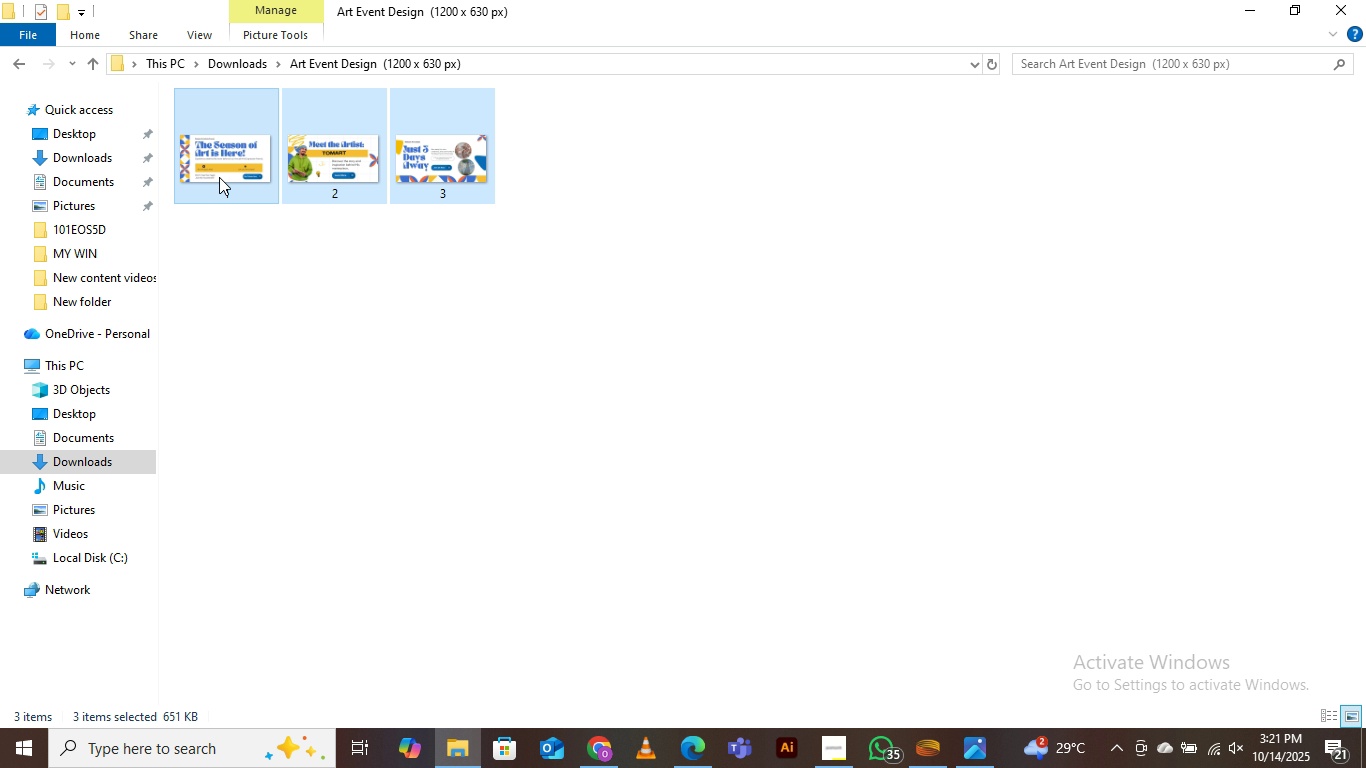 
right_click([219, 177])
 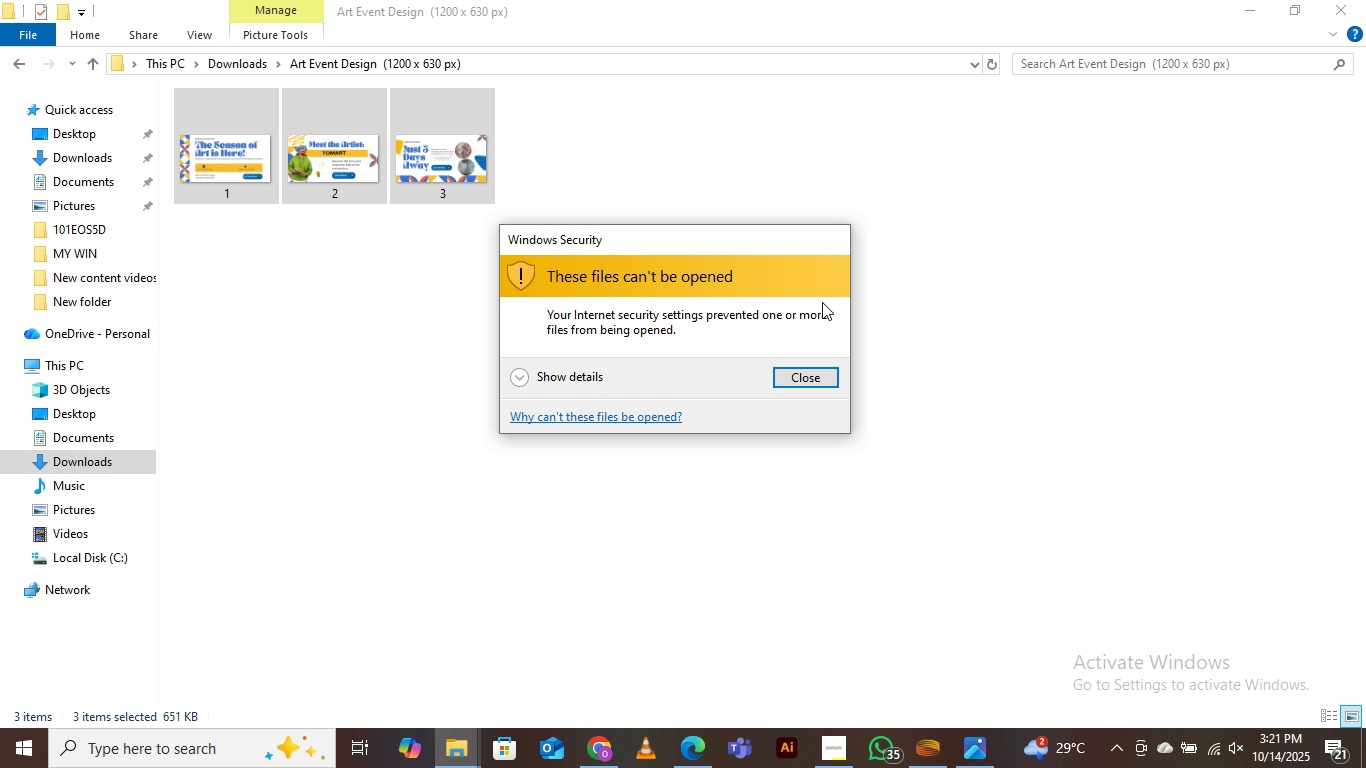 
left_click([818, 375])
 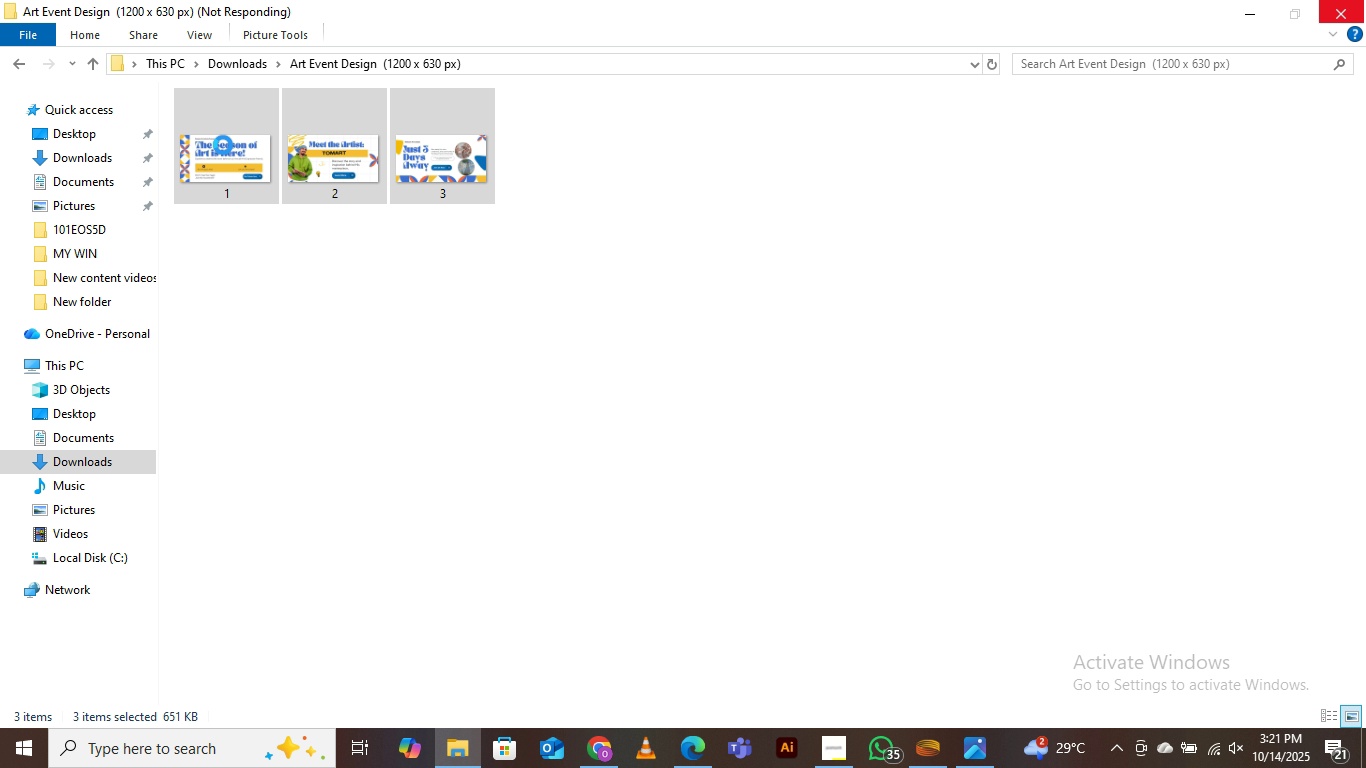 
wait(13.81)
 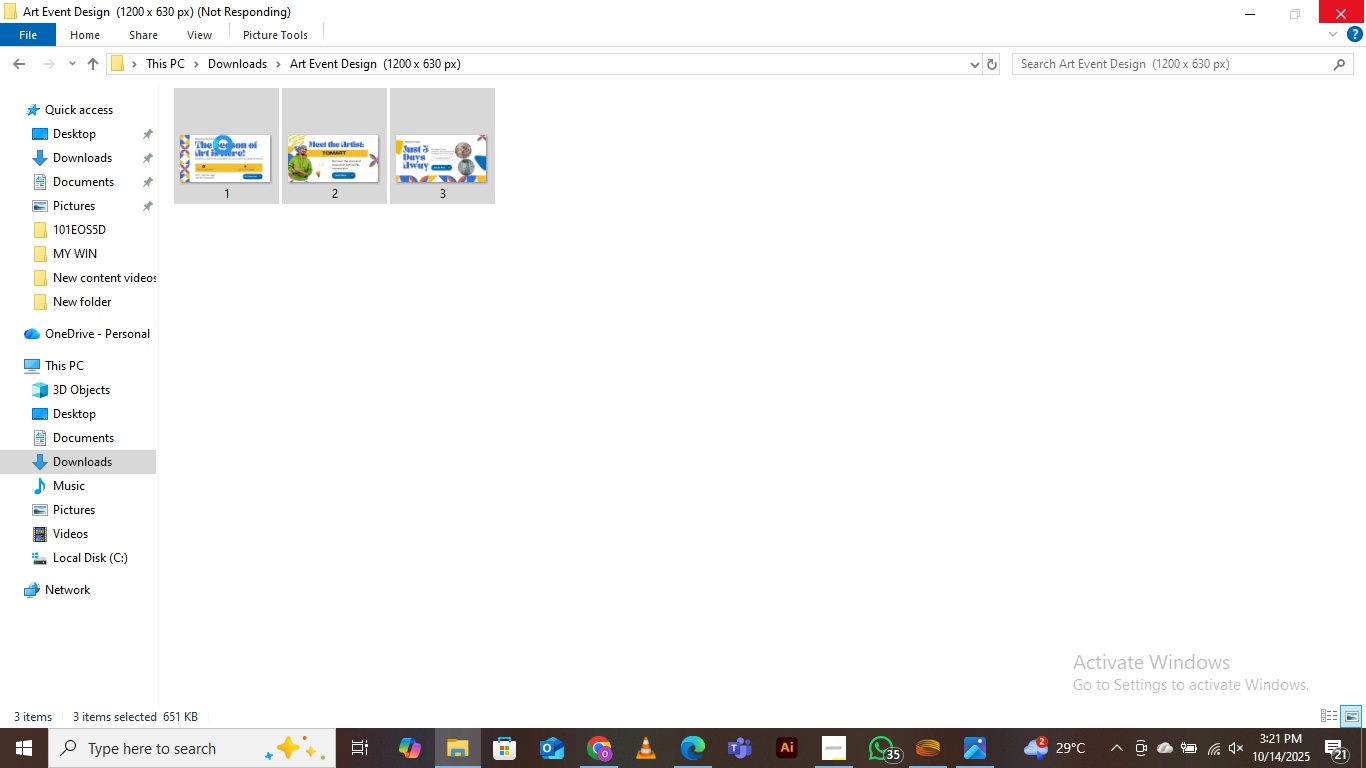 
left_click([801, 379])
 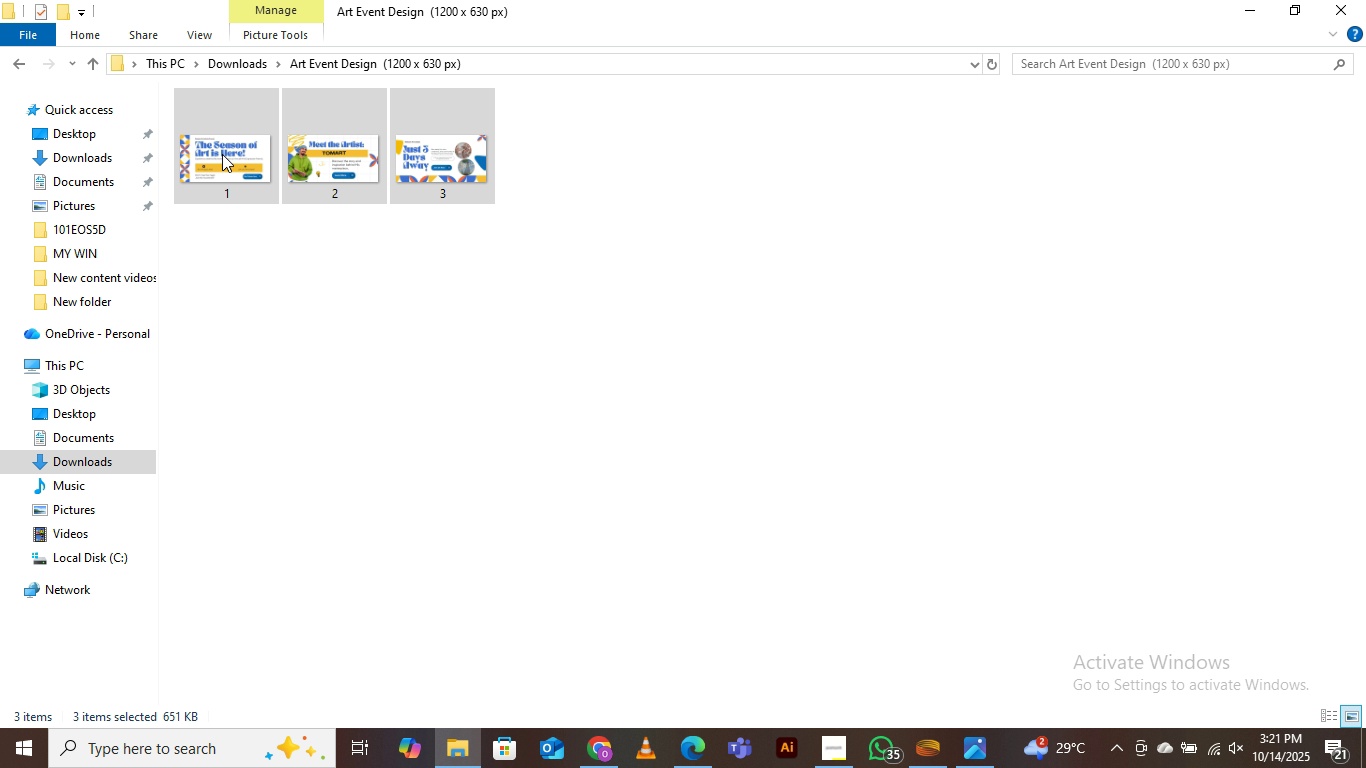 
wait(14.93)
 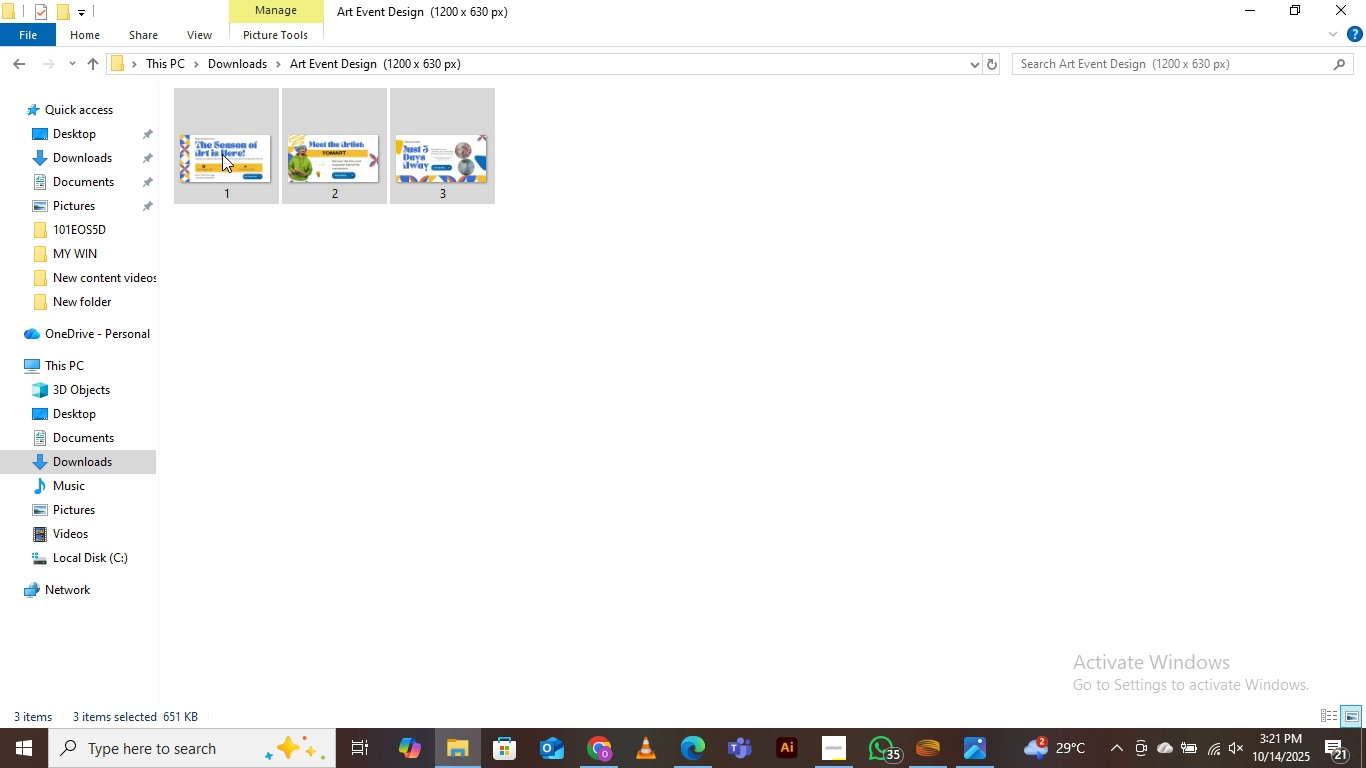 
left_click([783, 375])
 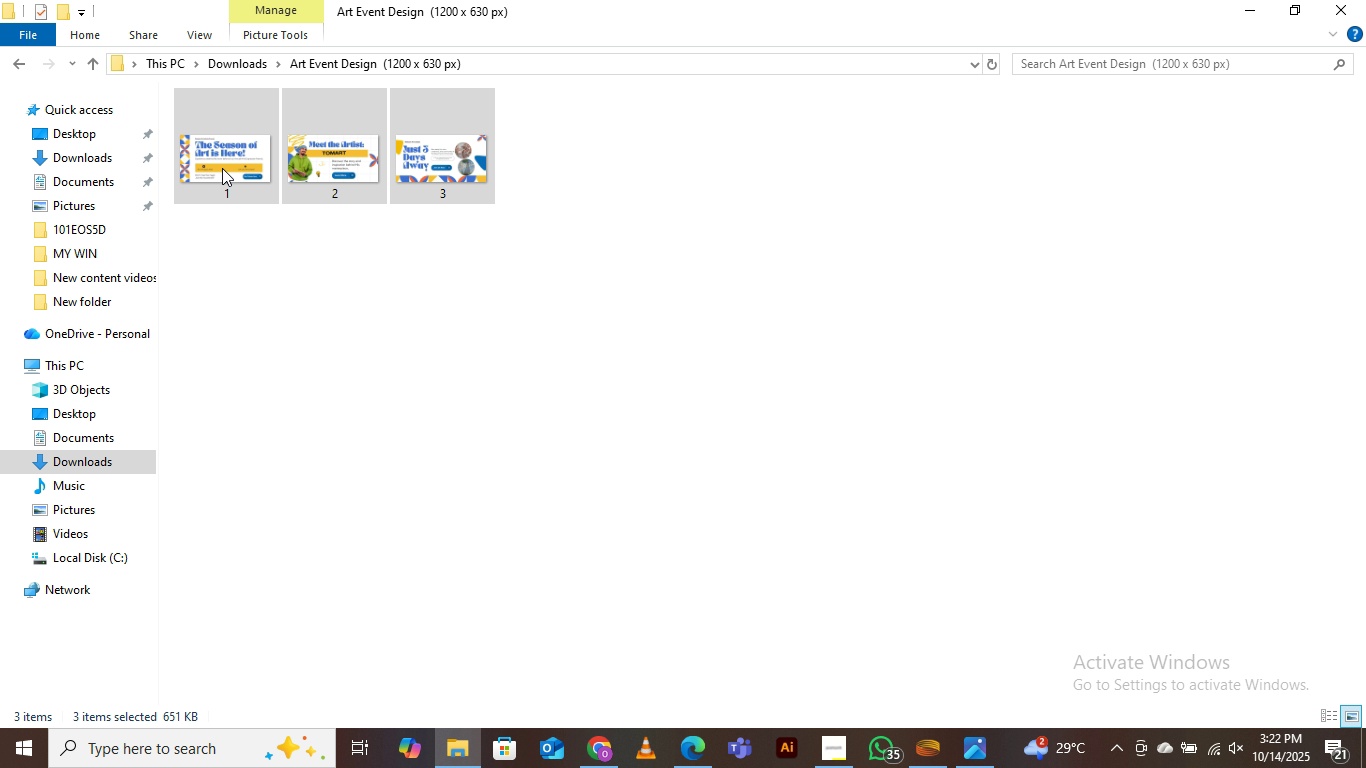 
wait(26.28)
 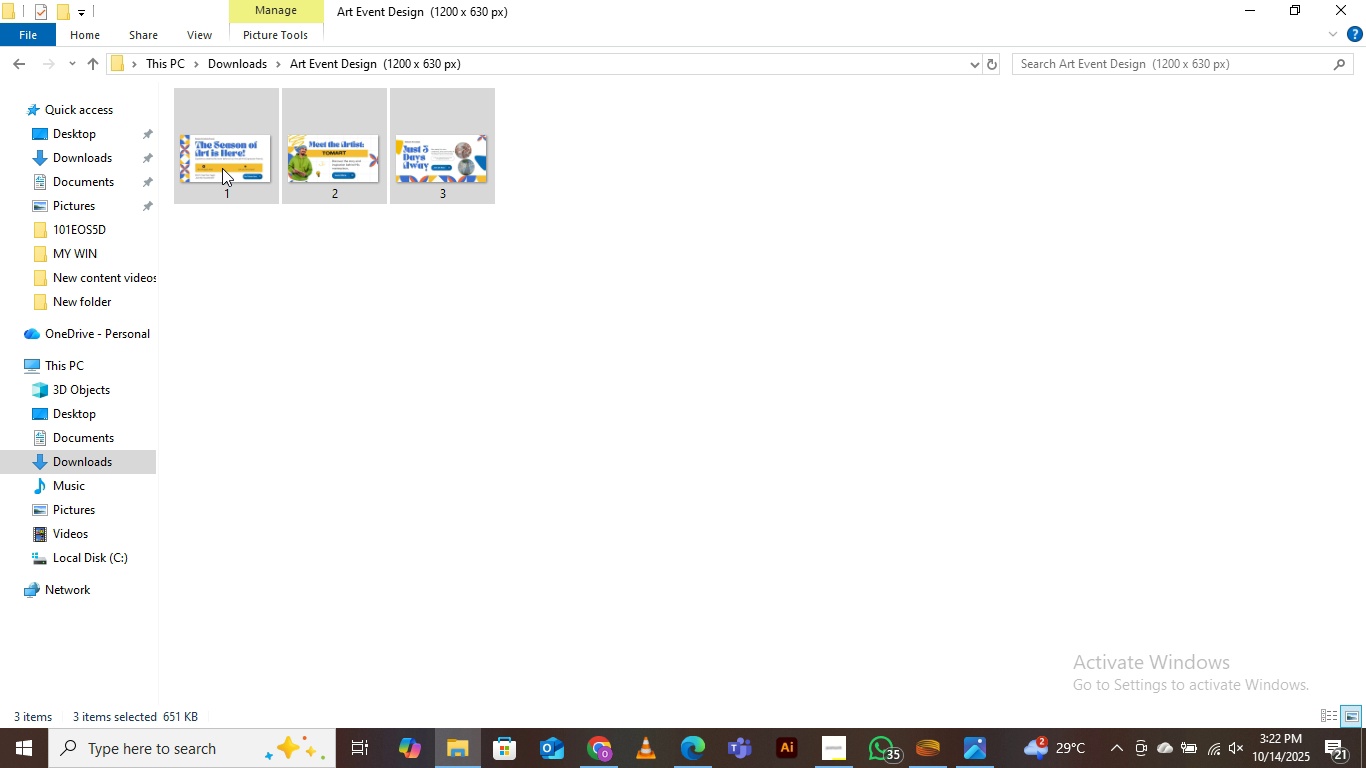 
left_click([818, 377])
 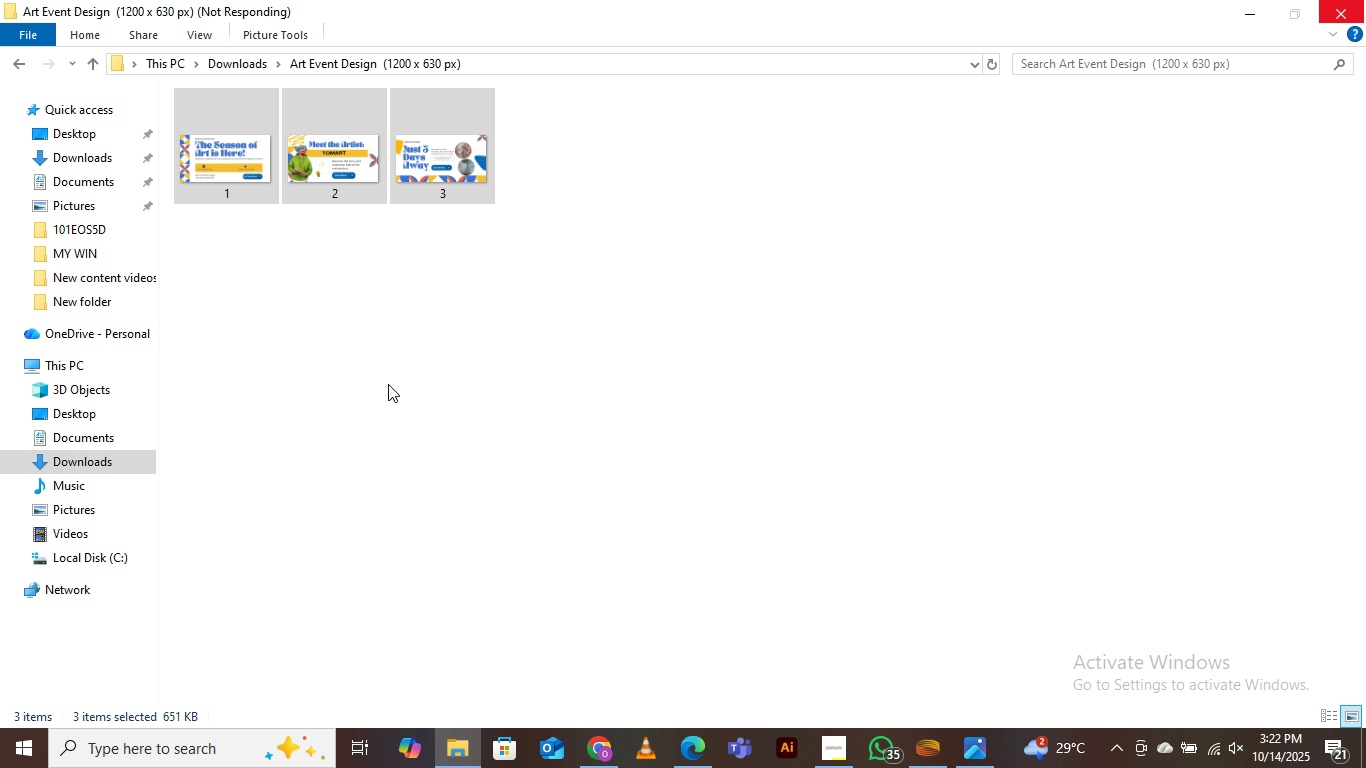 
wait(13.14)
 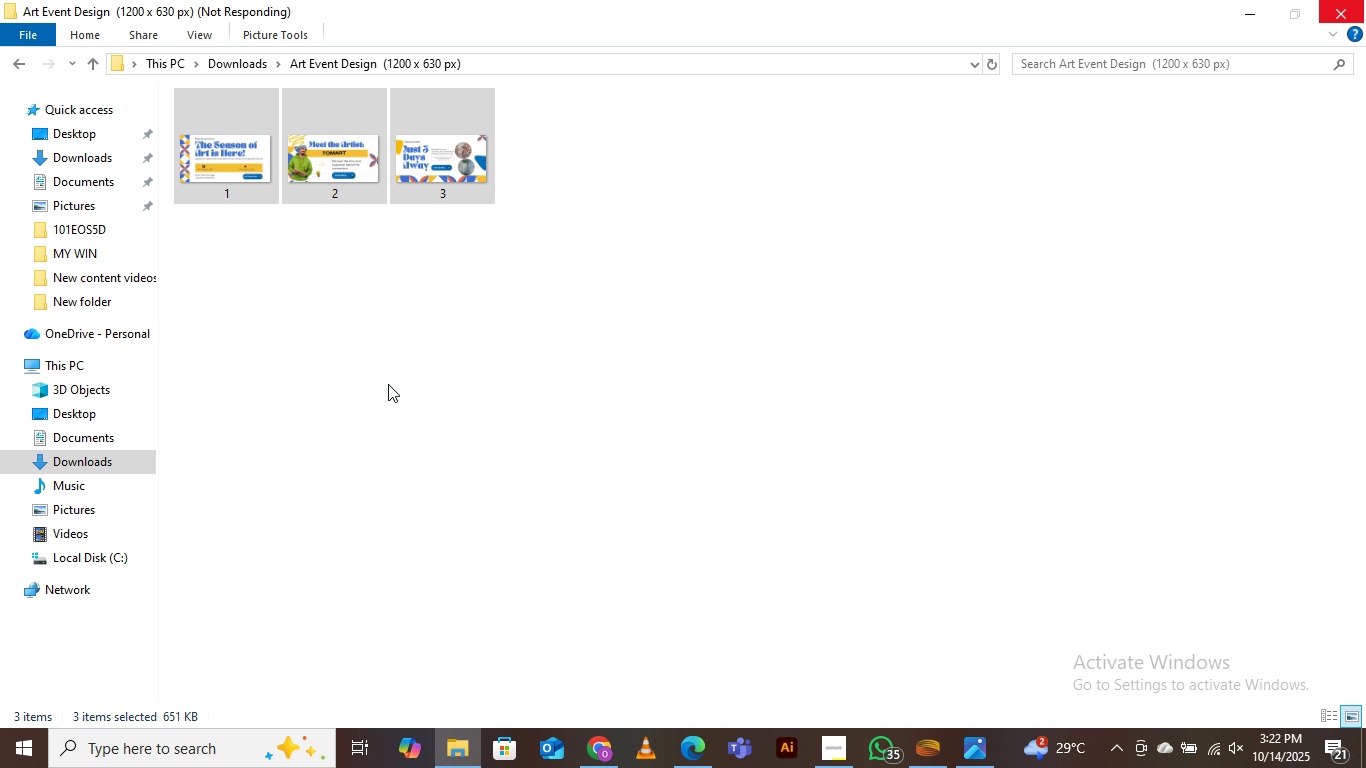 
left_click([826, 371])
 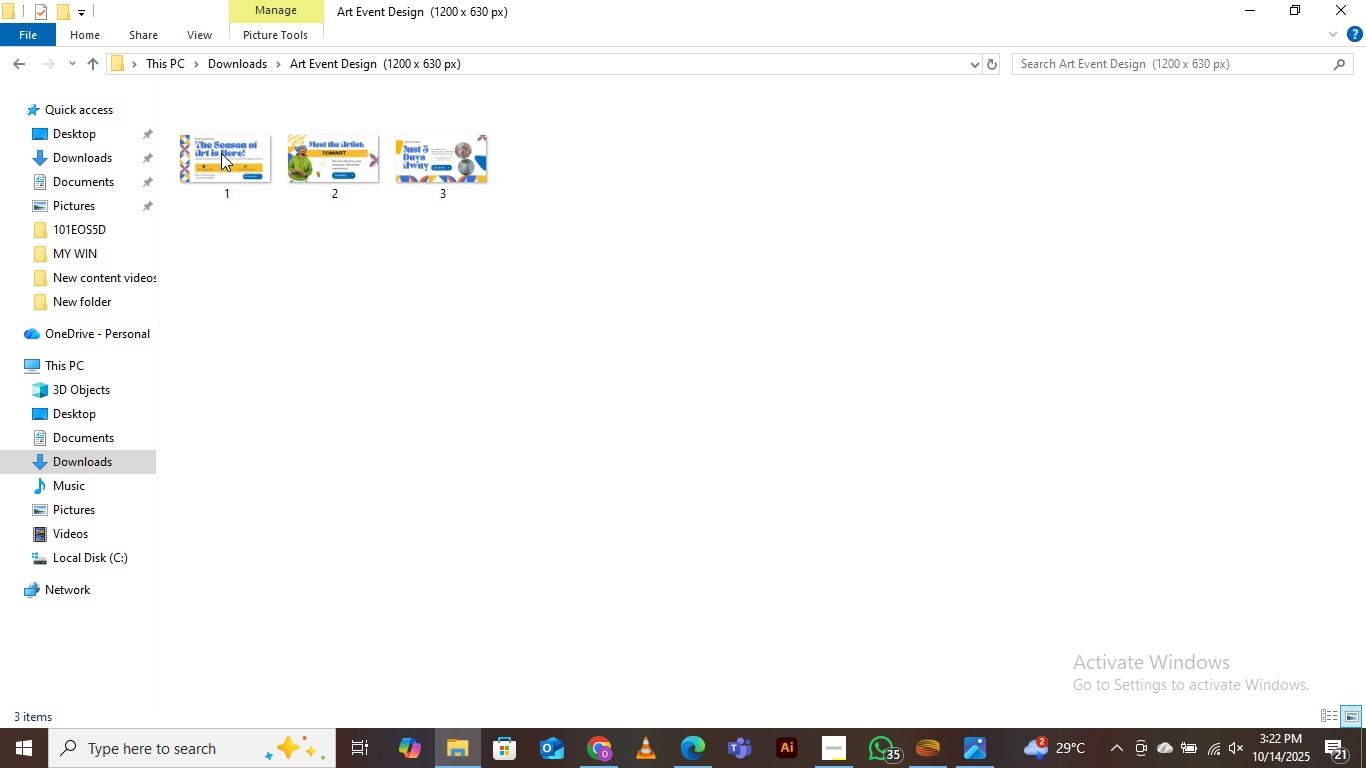 
left_click([221, 153])
 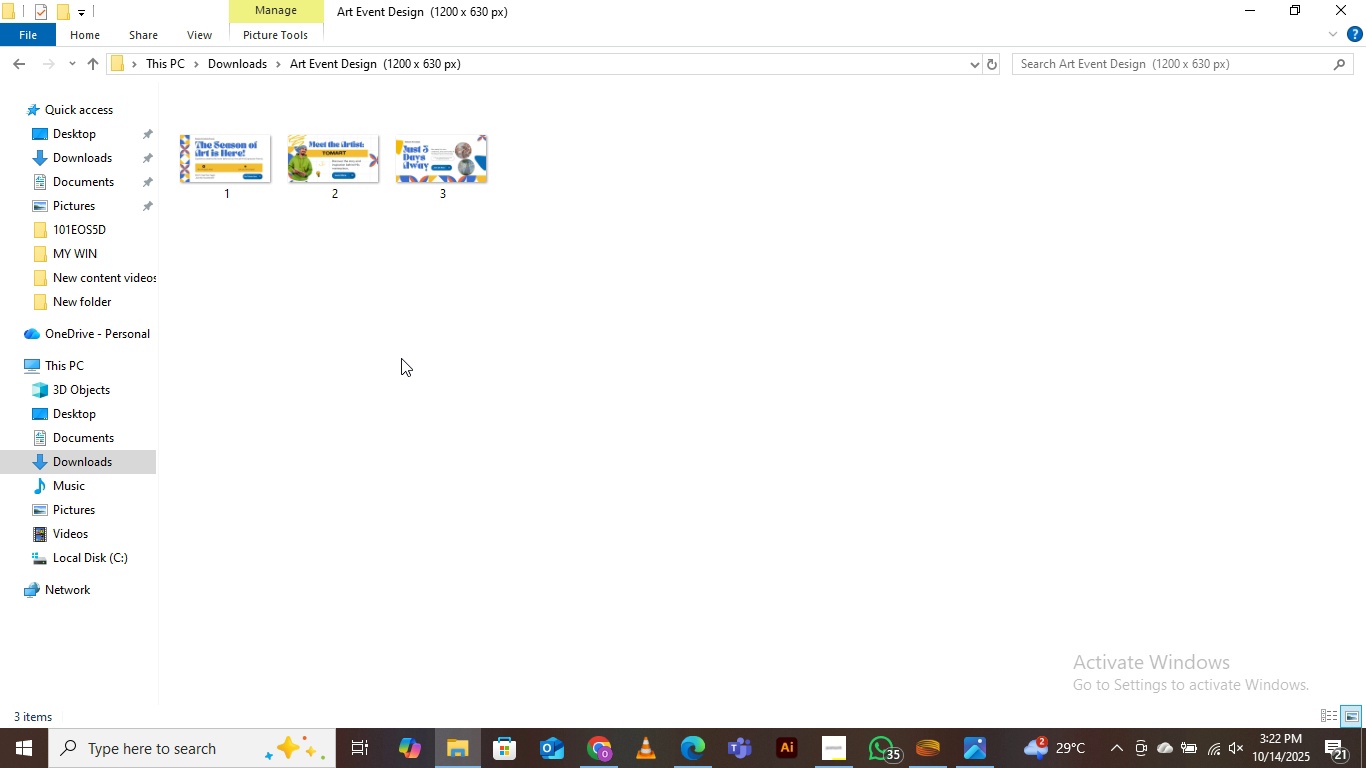 
mouse_move([453, 745])
 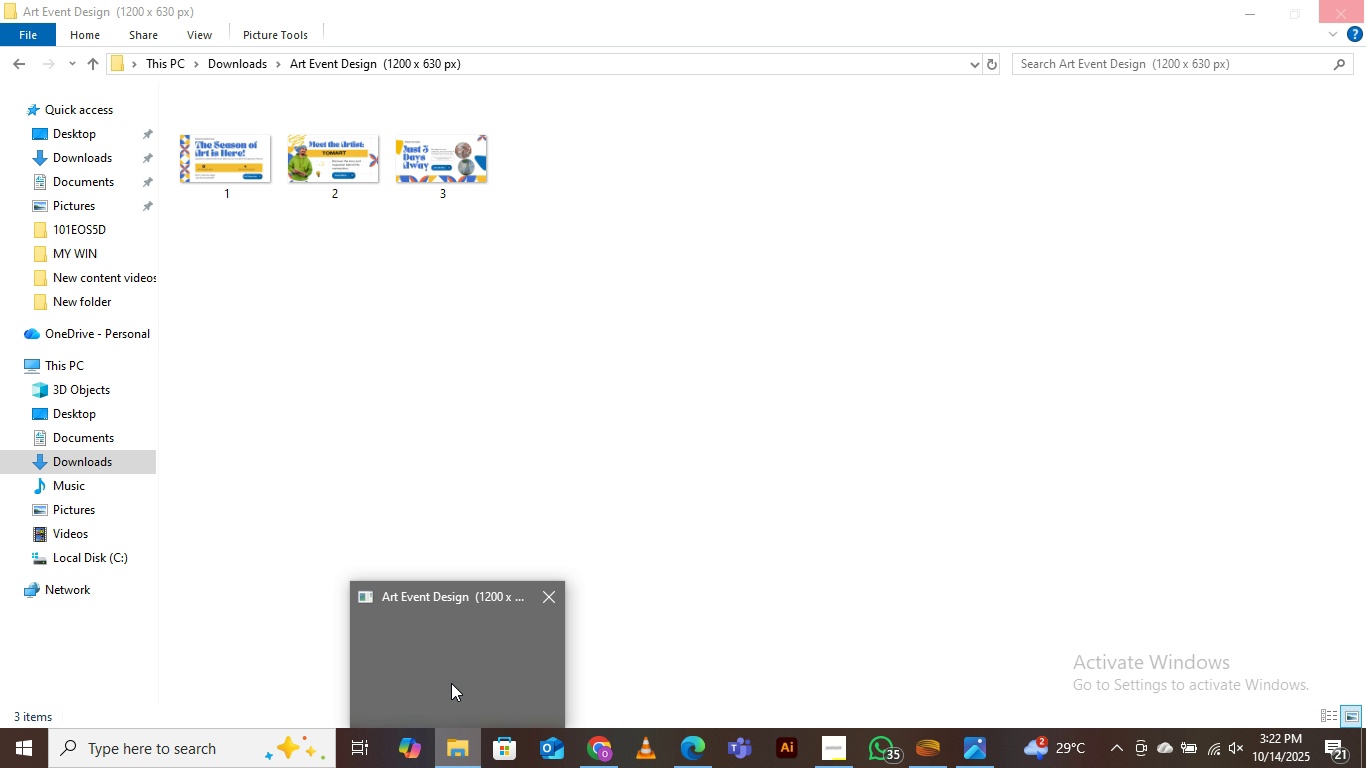 
left_click([451, 683])
 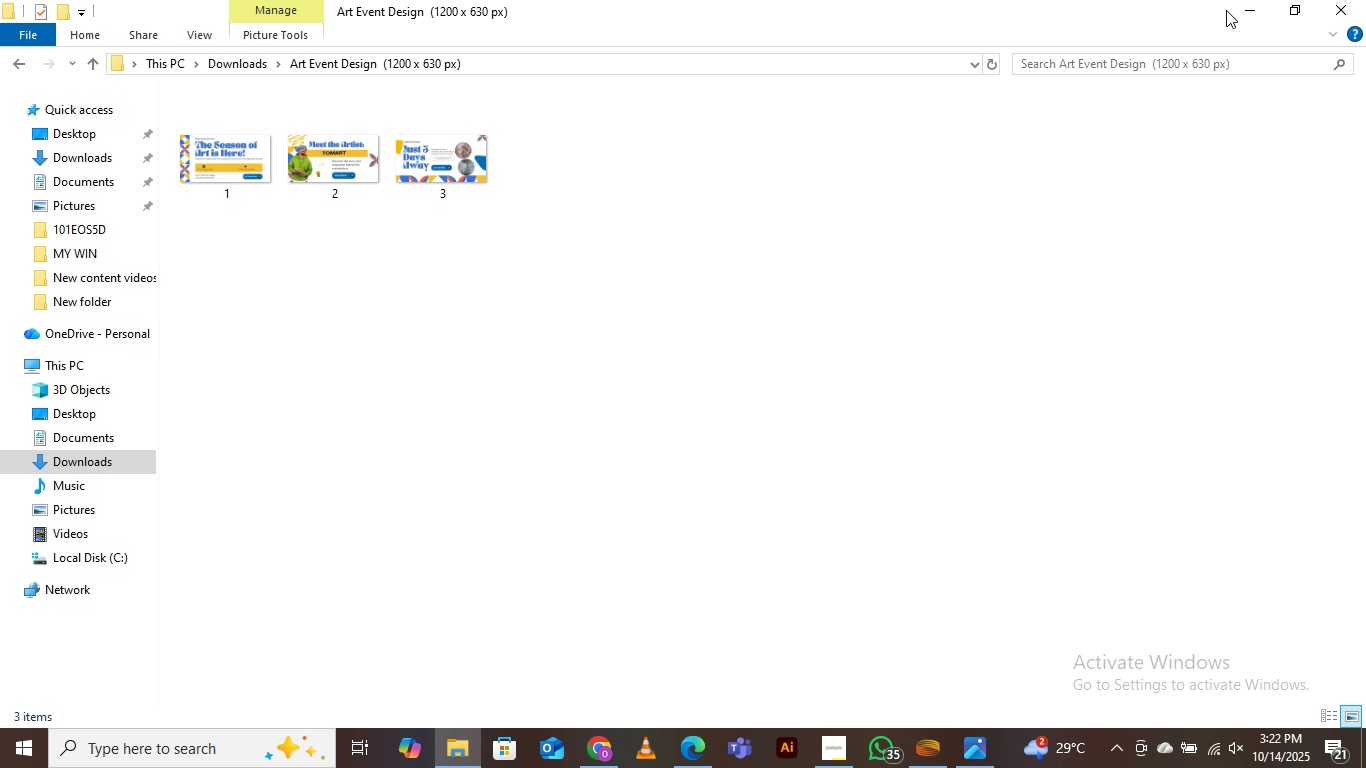 
wait(10.82)
 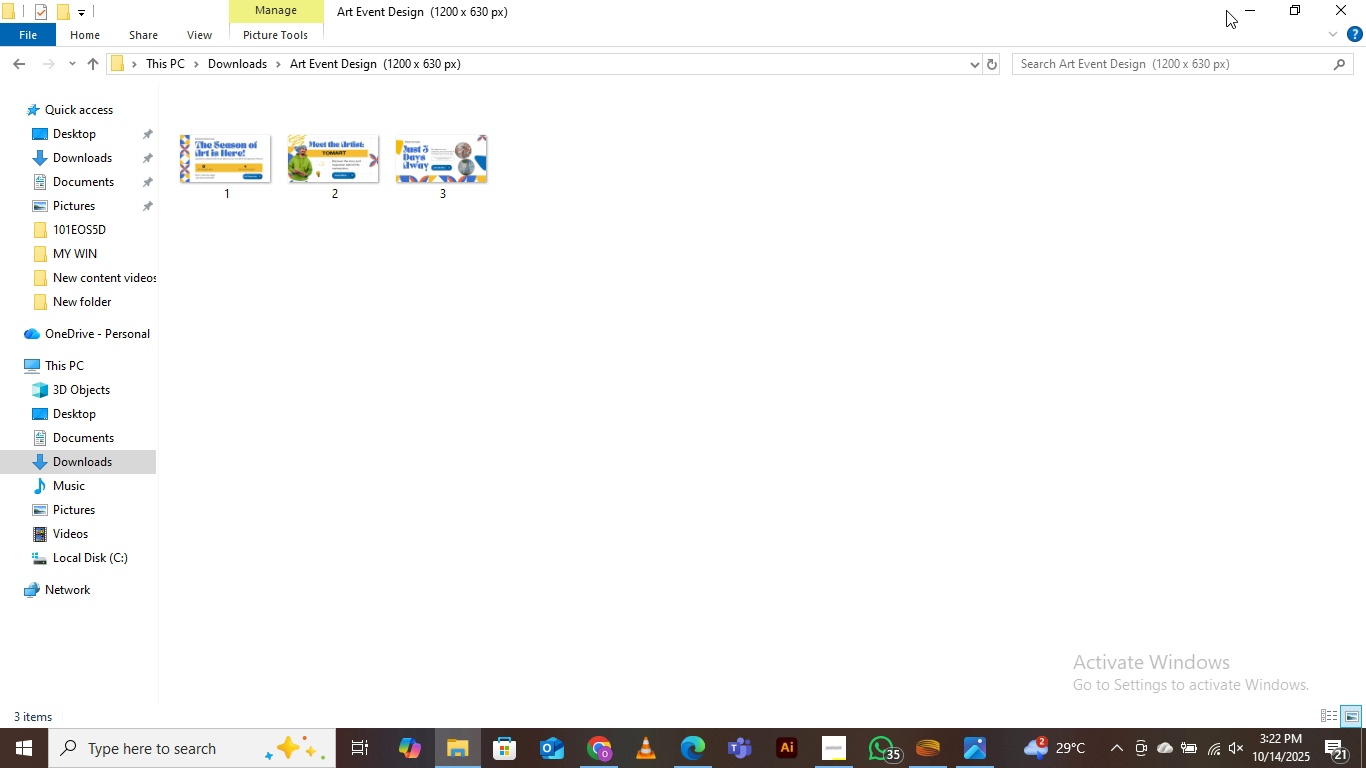 
left_click([315, 679])
 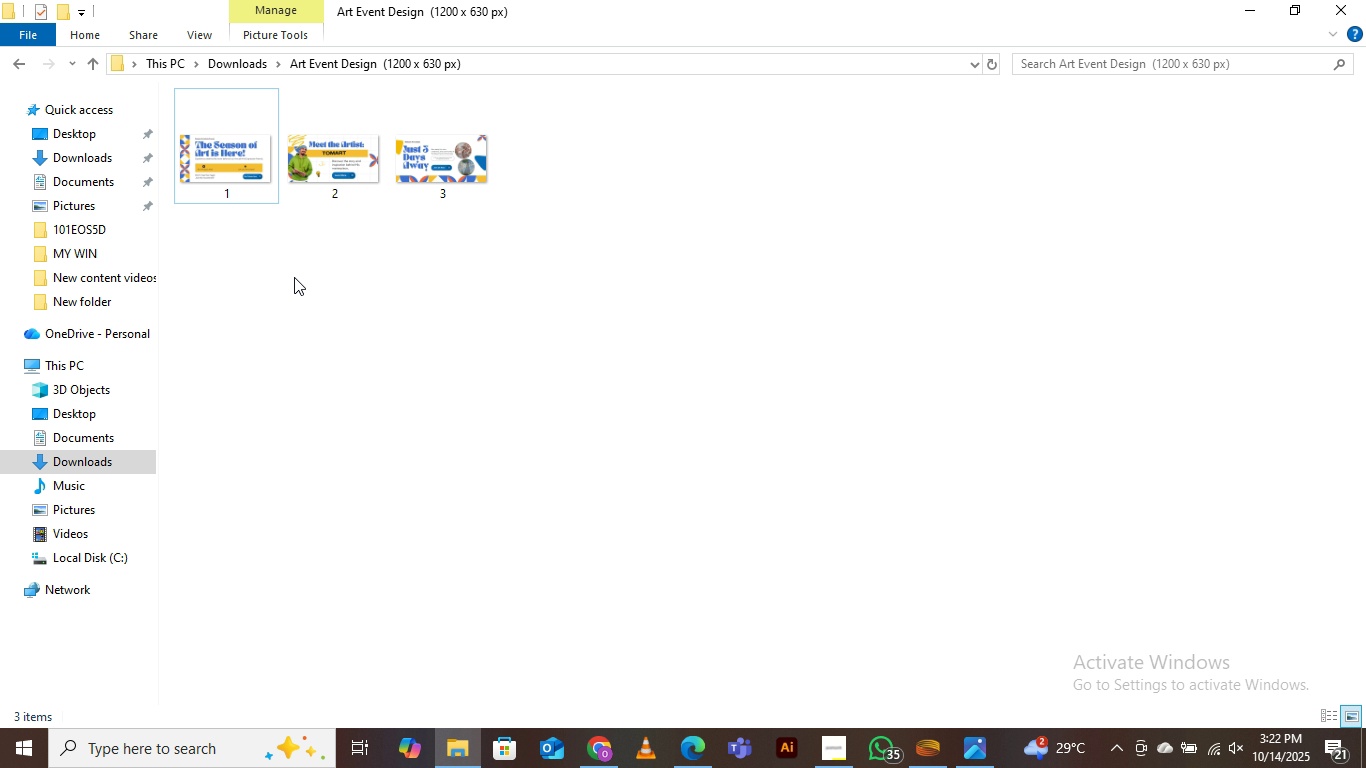 
wait(9.25)
 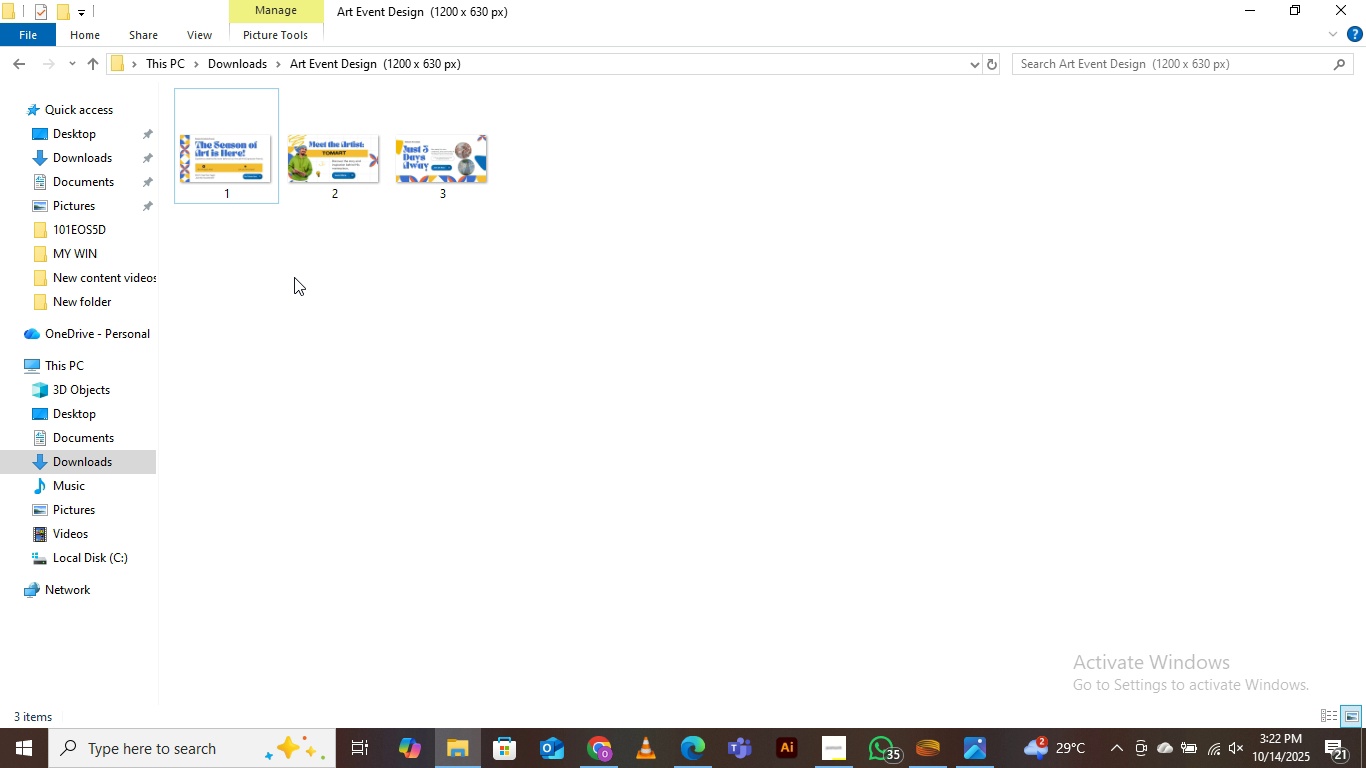 
left_click([447, 169])
 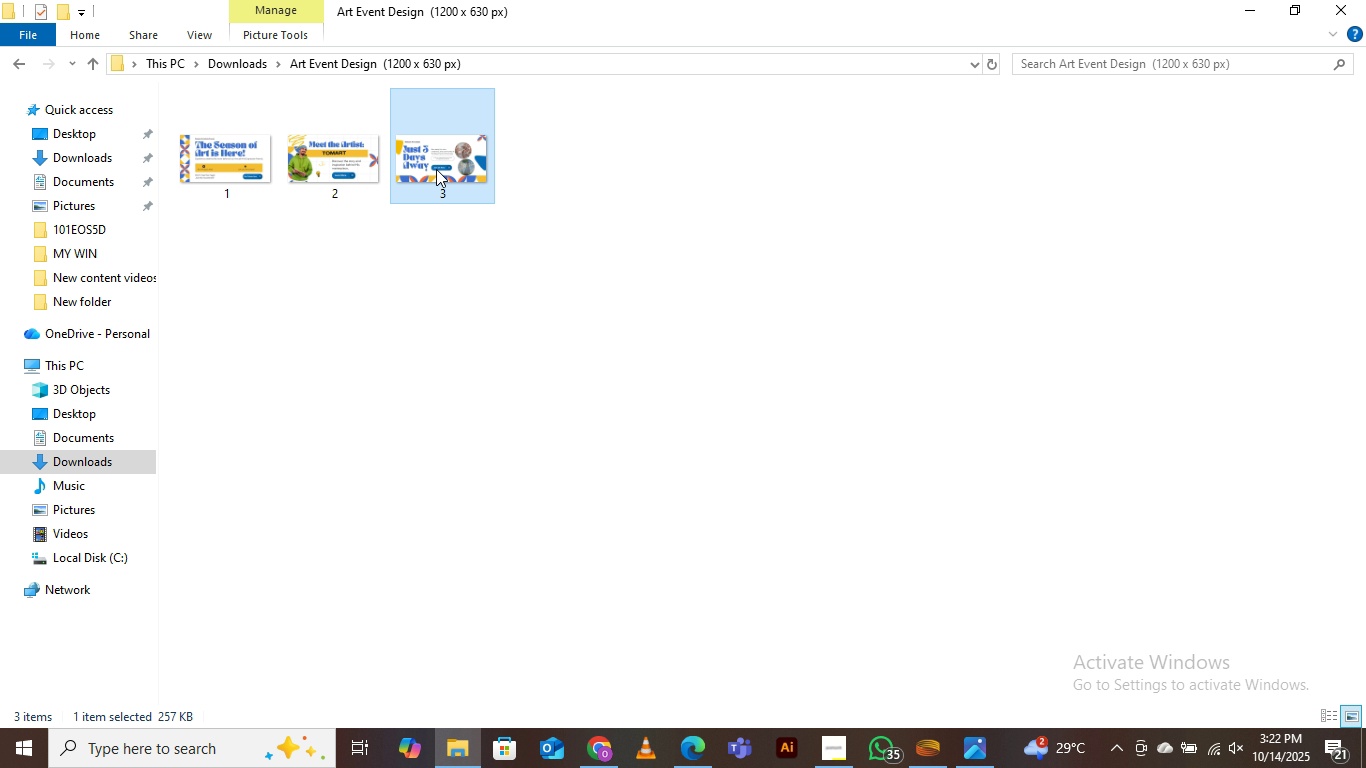 
hold_key(key=ControlLeft, duration=1.37)
left_click([359, 168])
 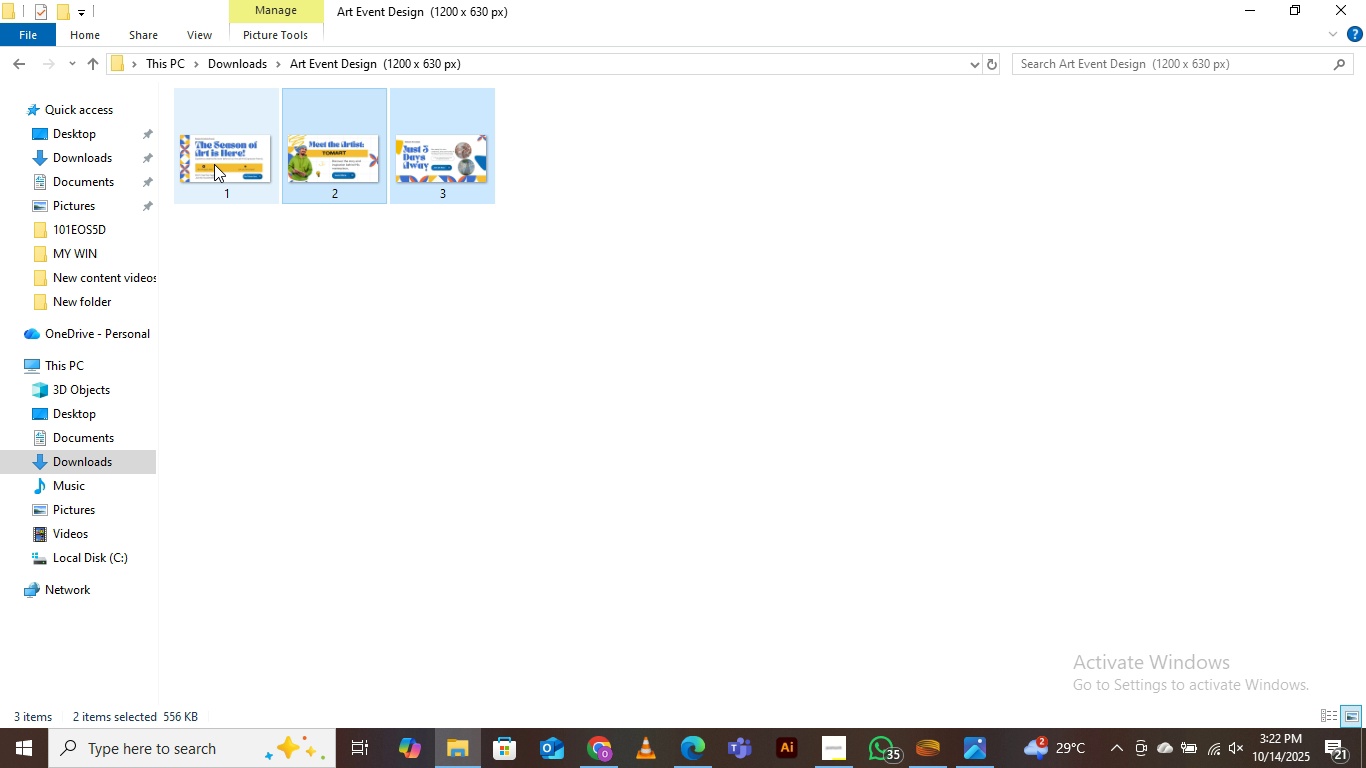 
left_click([214, 164])
 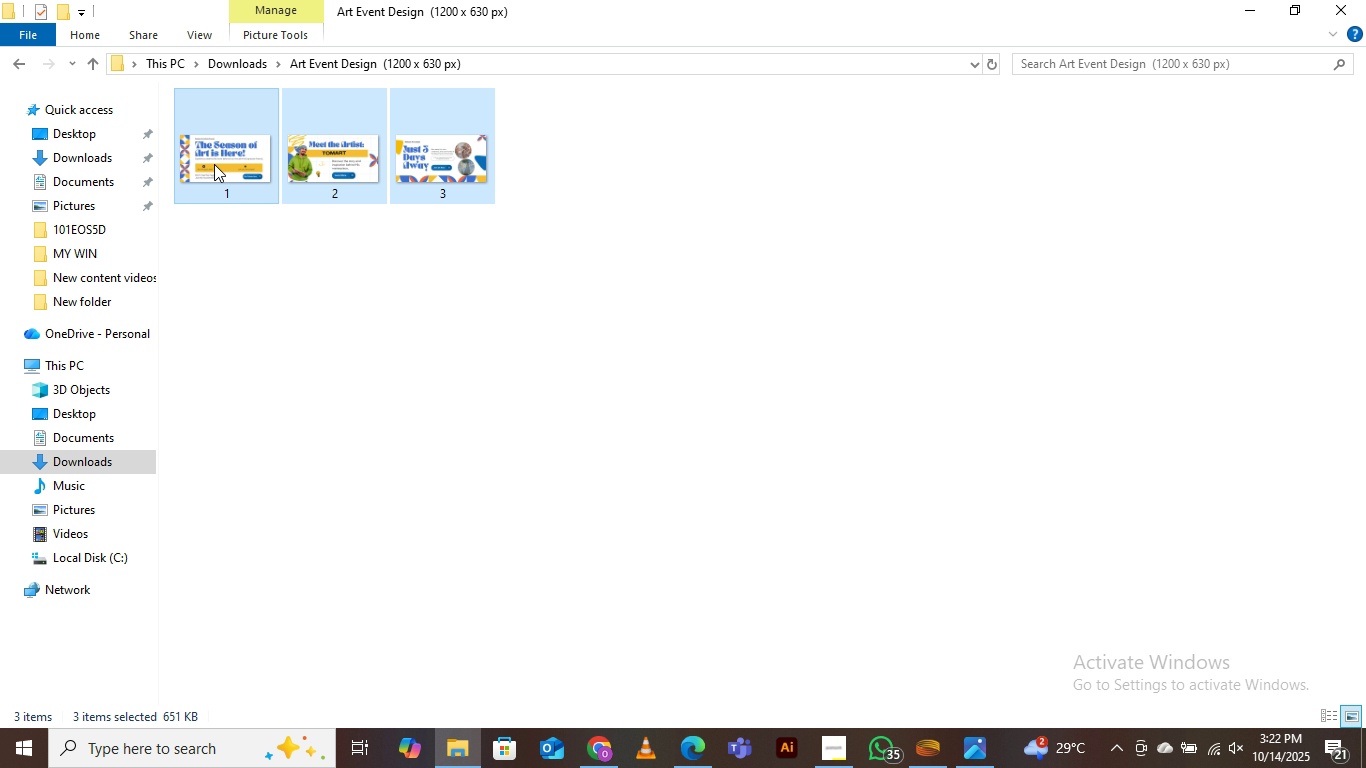 
key(Control+C)
 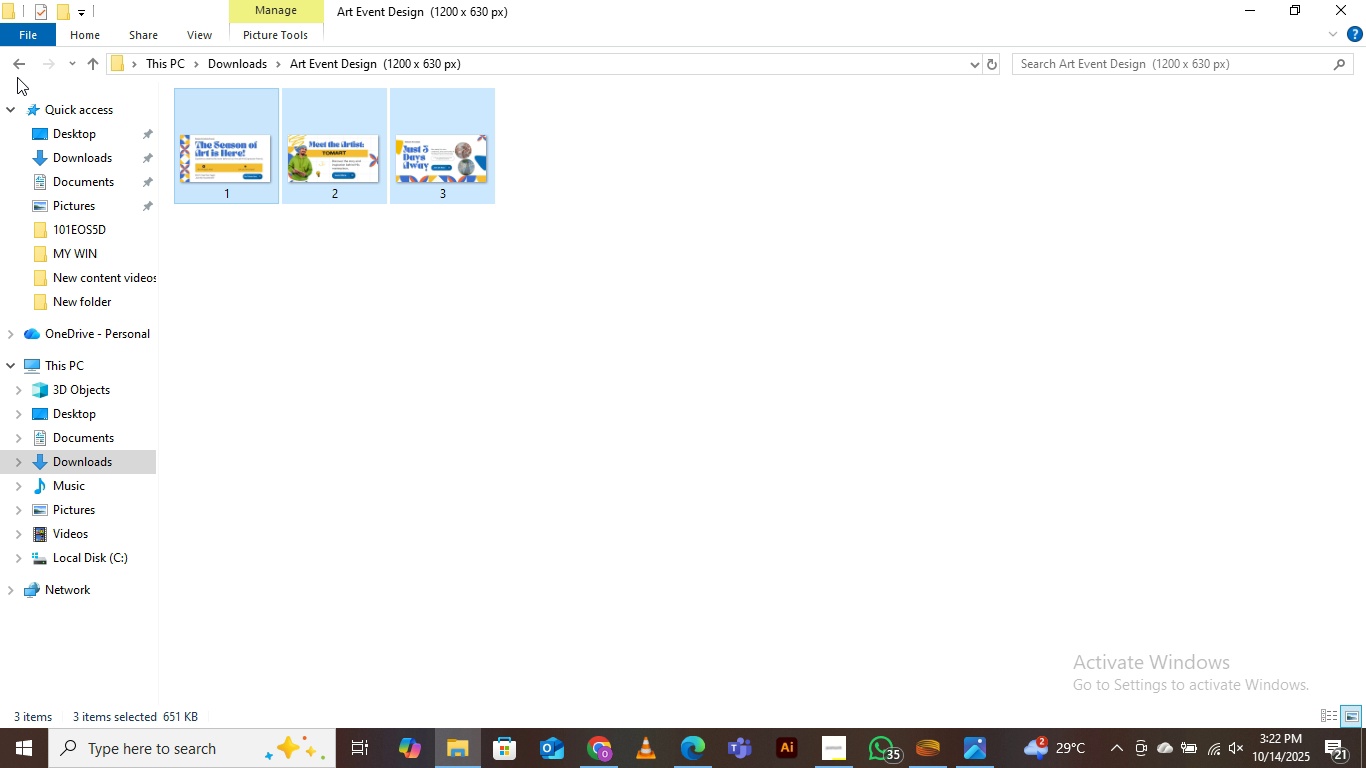 
left_click([18, 63])
 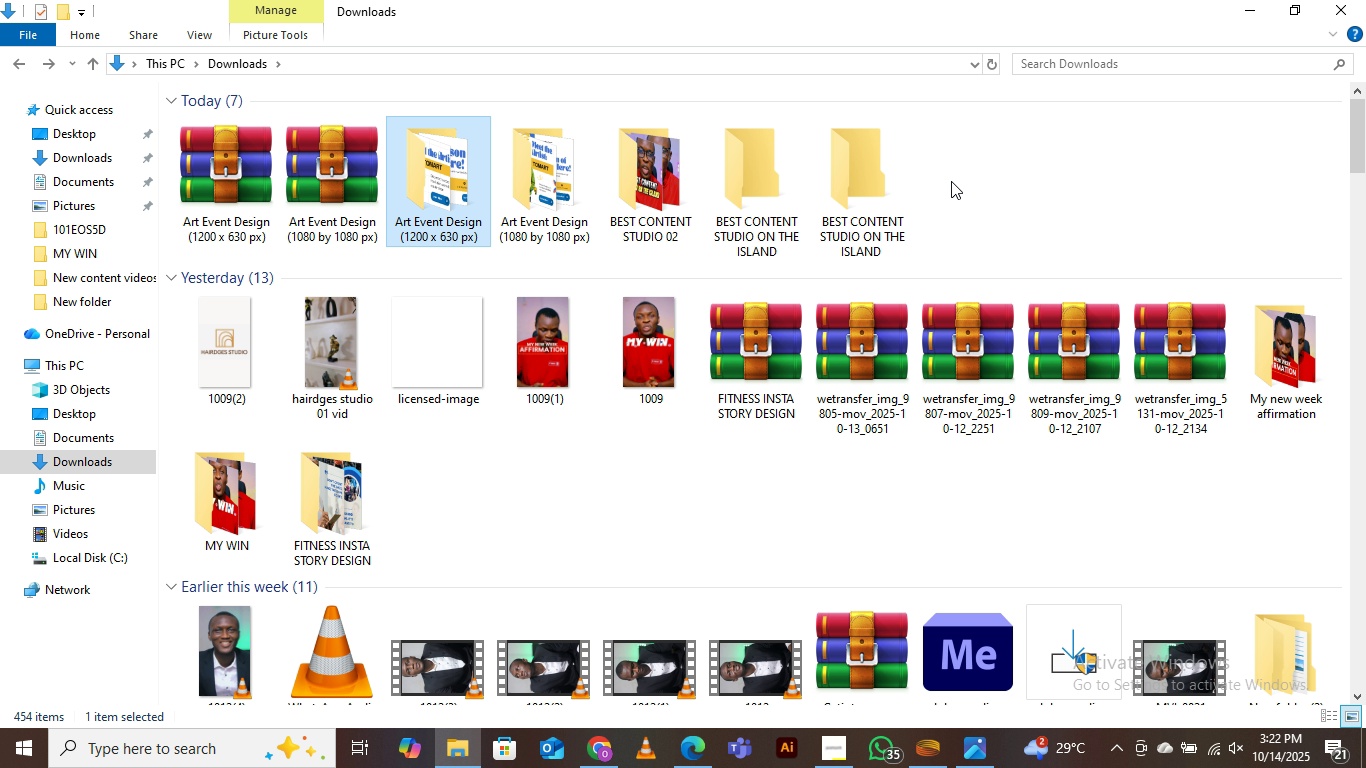 
left_click([951, 181])
 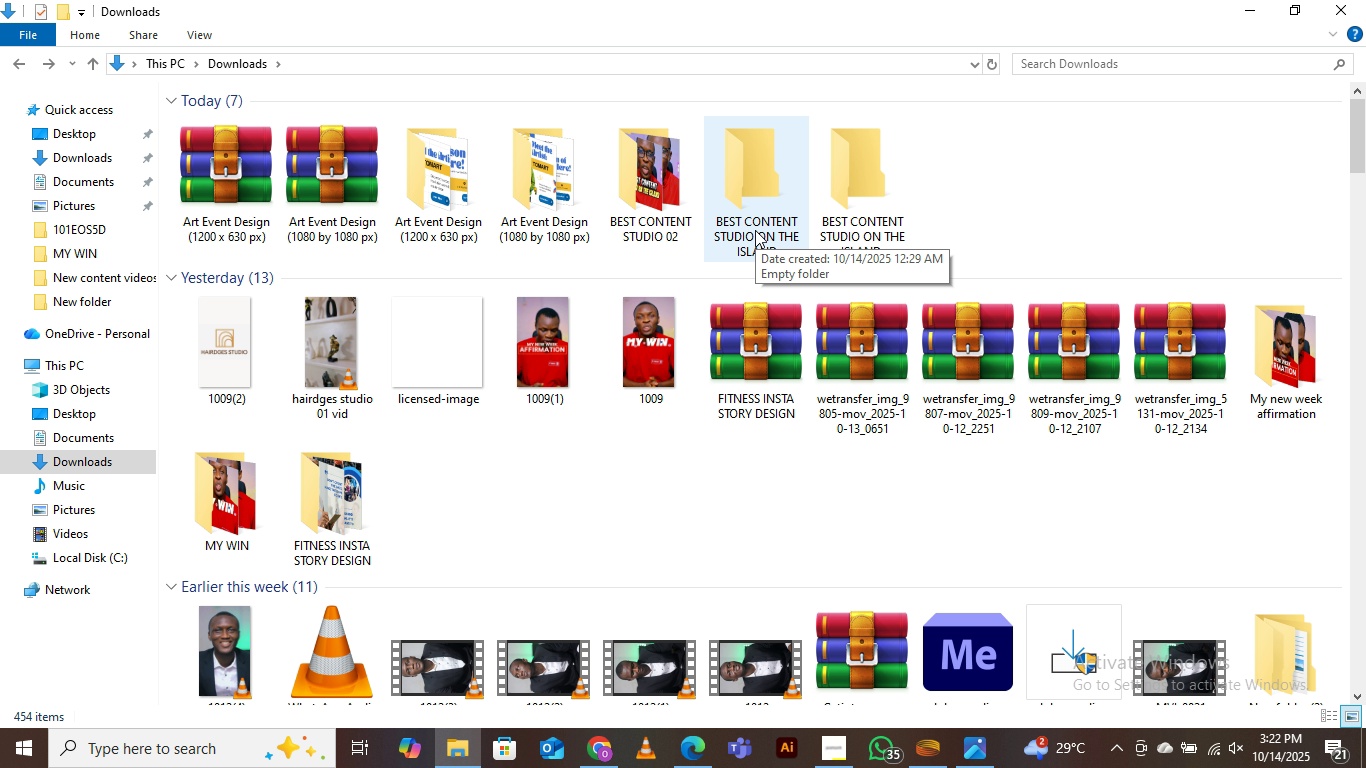 
wait(5.61)
 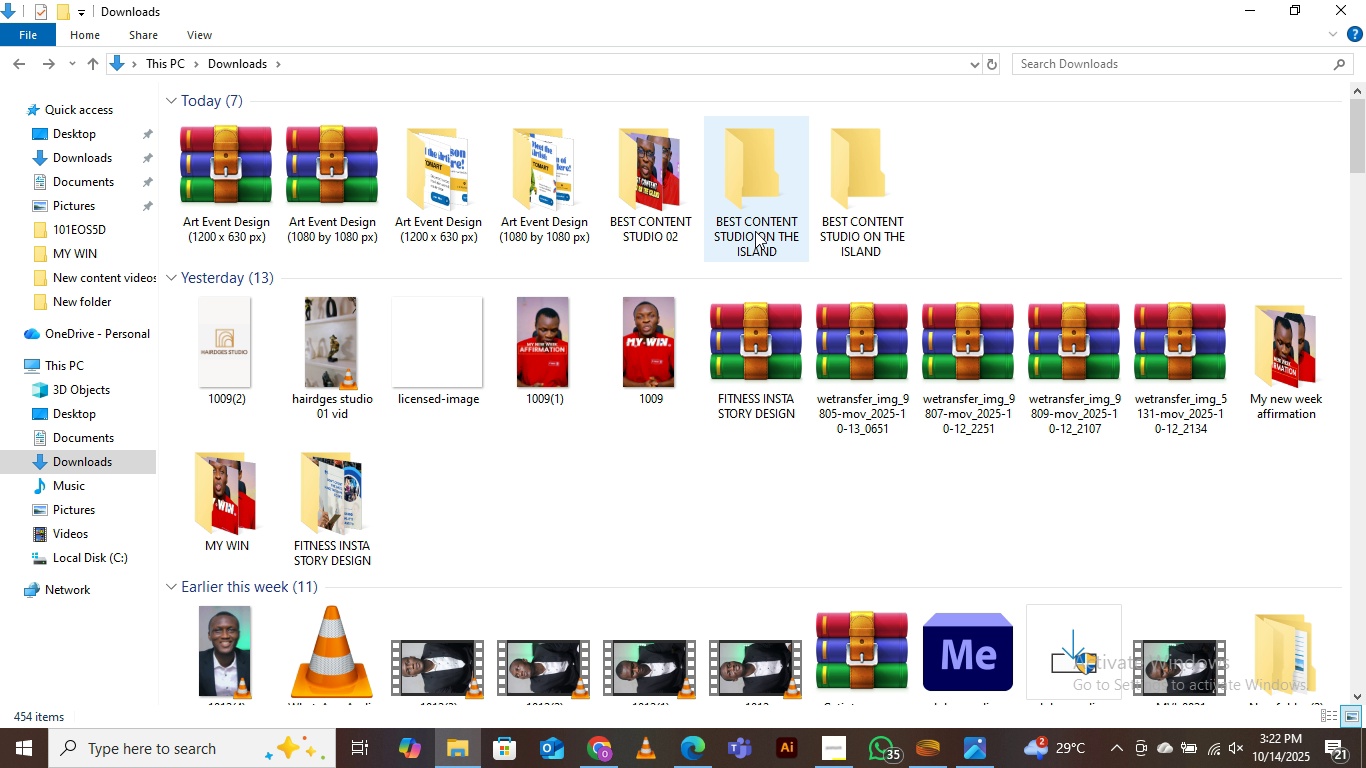 
double_click([768, 235])
 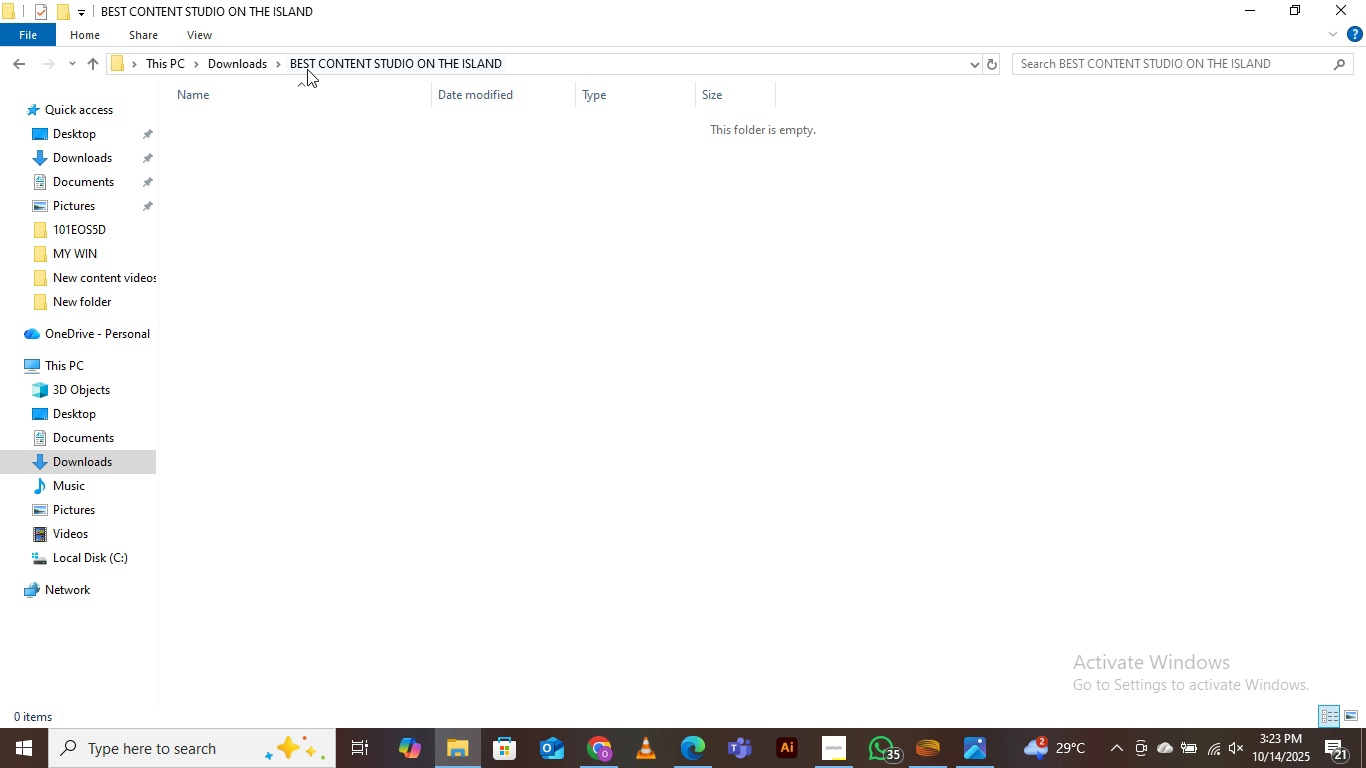 
left_click([318, 60])
 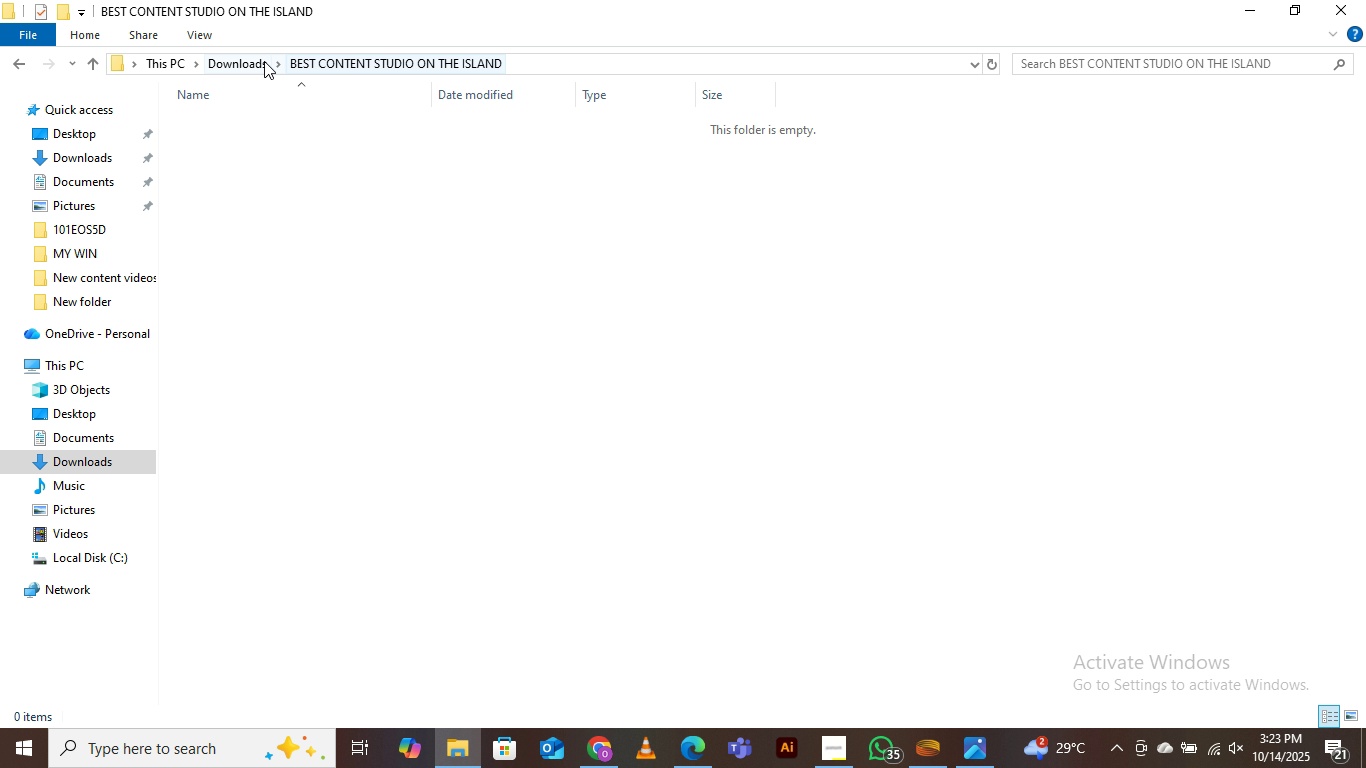 
left_click([242, 66])
 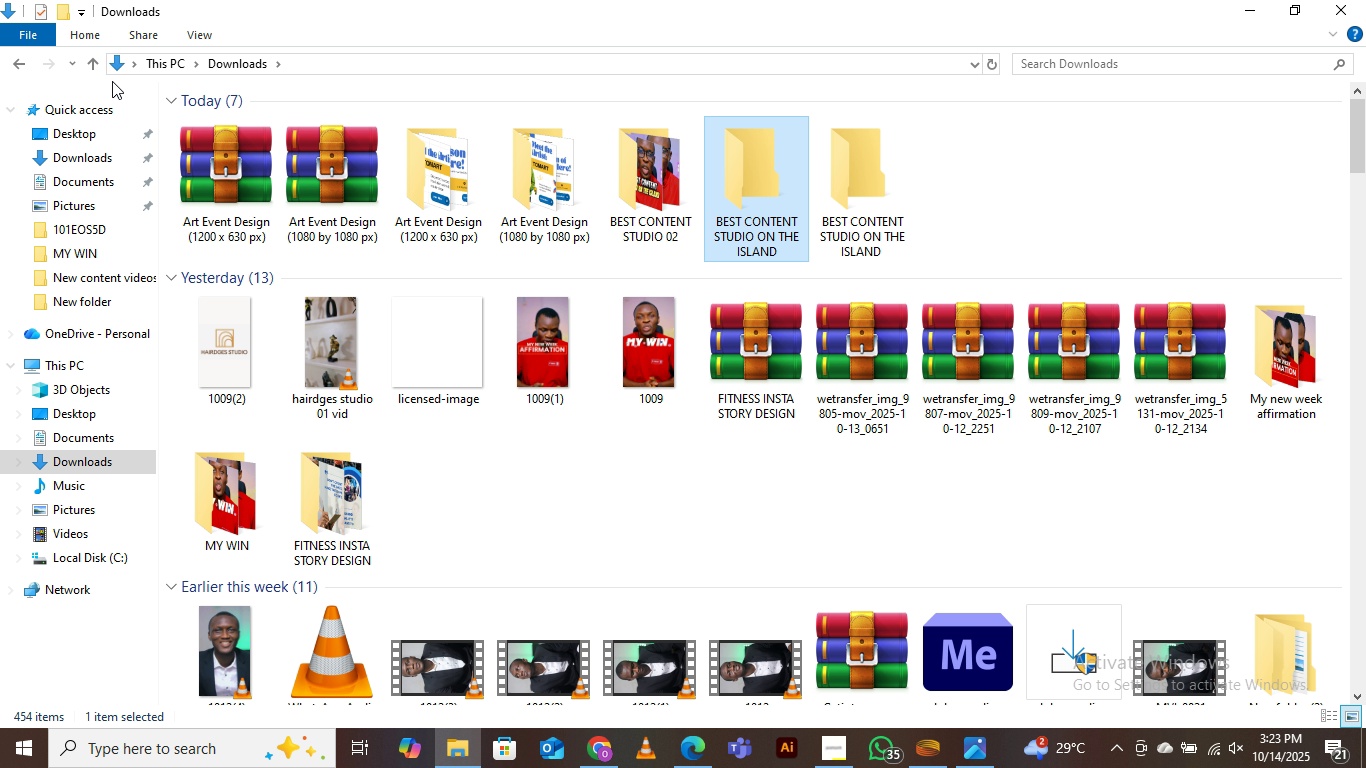 
wait(5.92)
 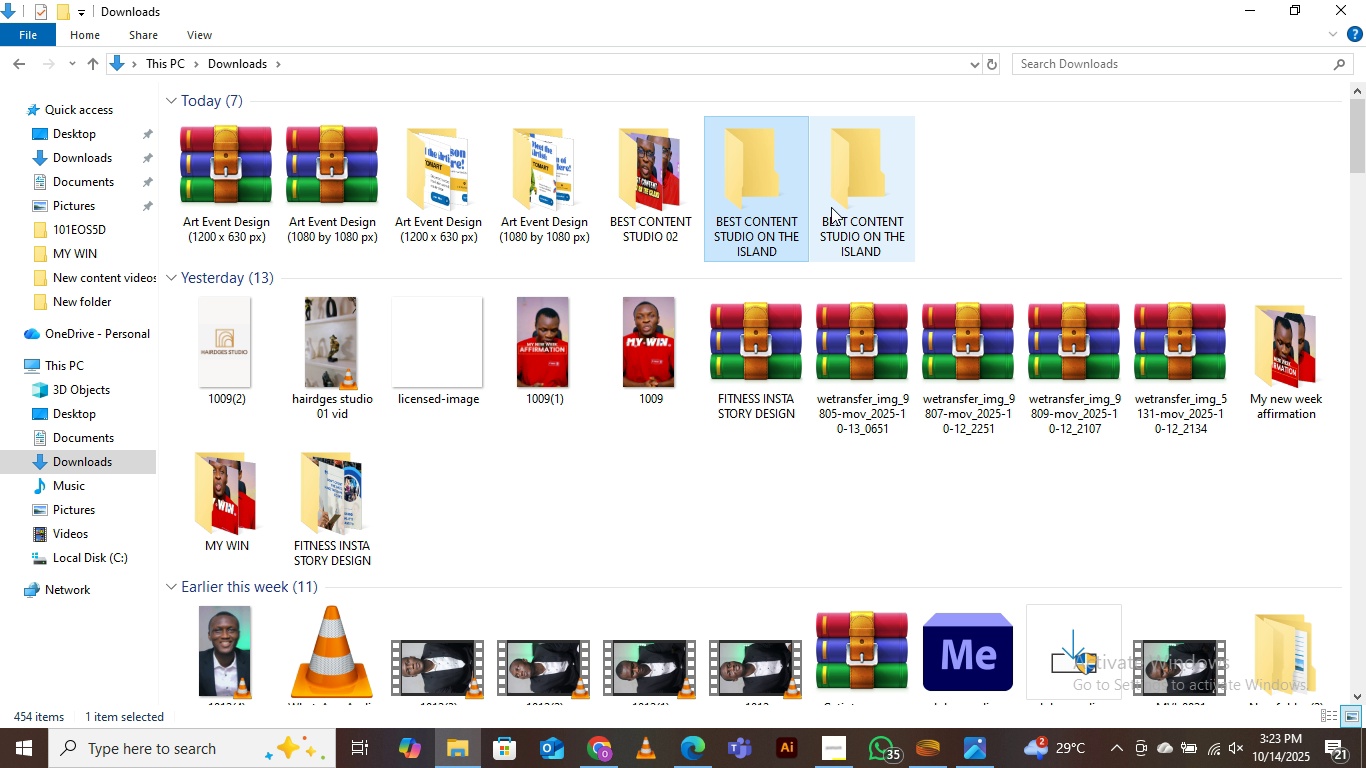 
right_click([992, 176])
 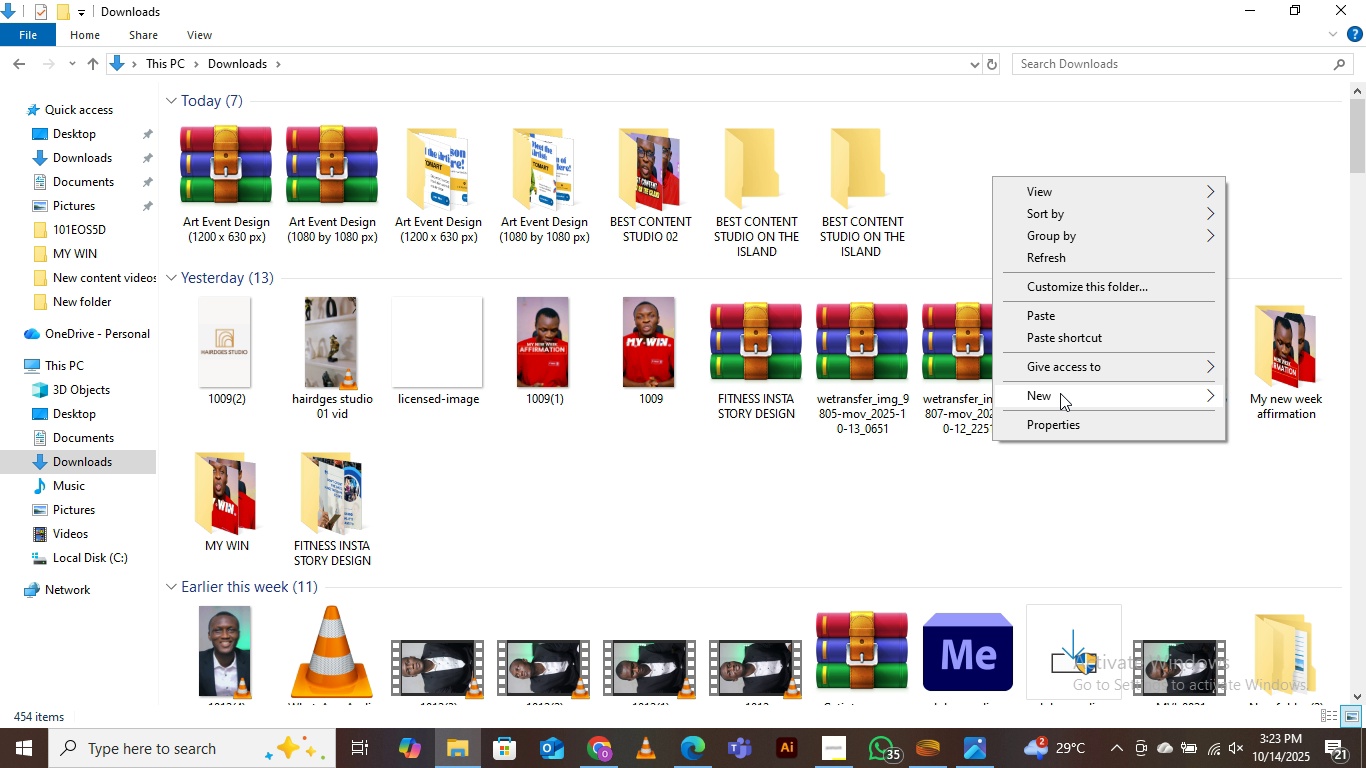 
left_click([1061, 395])
 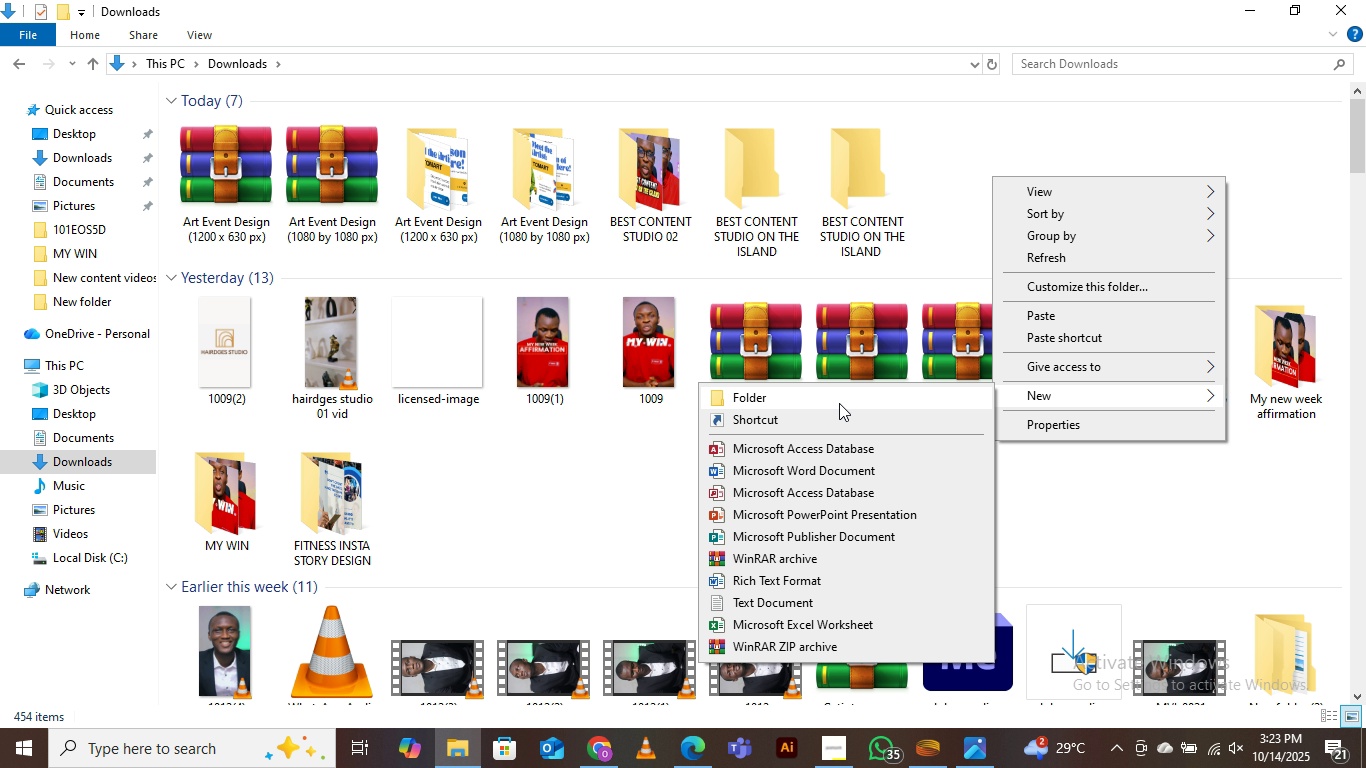 
left_click([831, 402])
 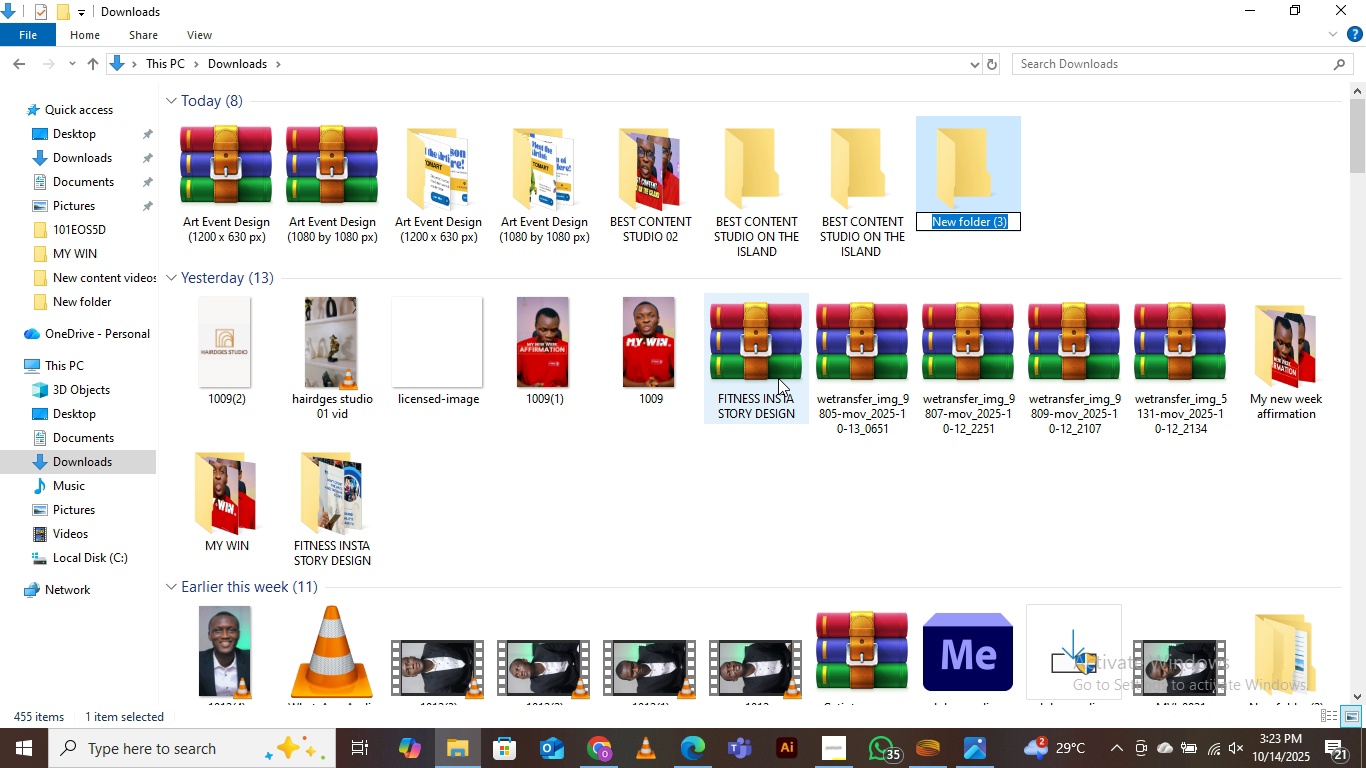 
type(ART EVENT DESIGN)
 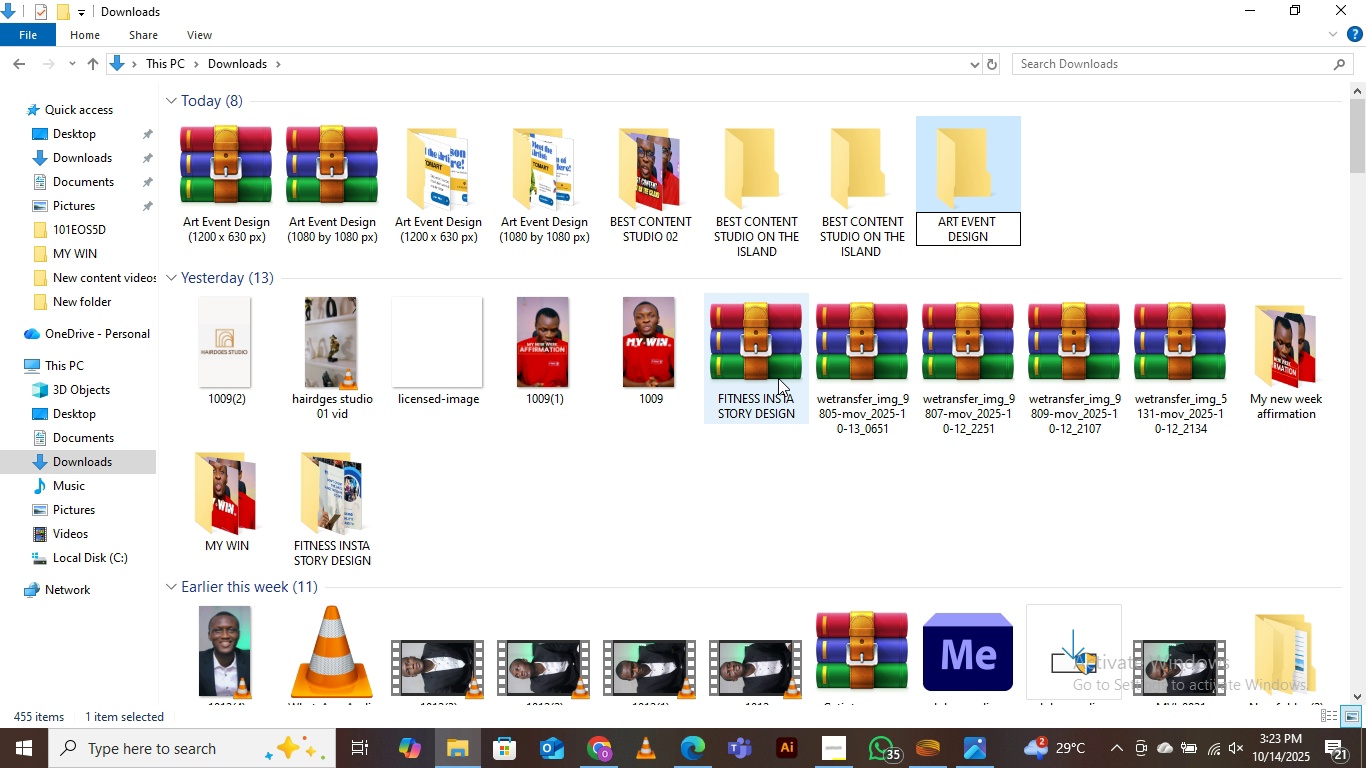 
key(Enter)
 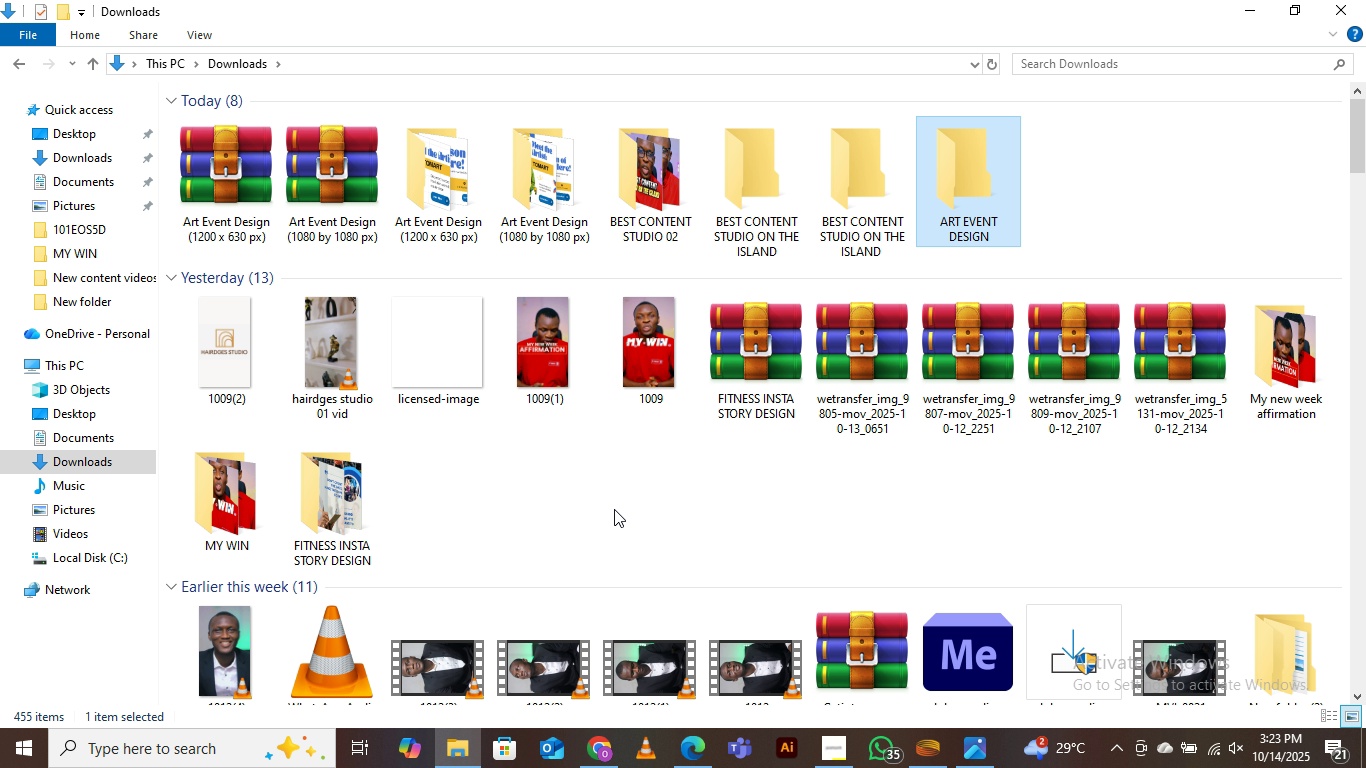 
left_click([590, 764])
 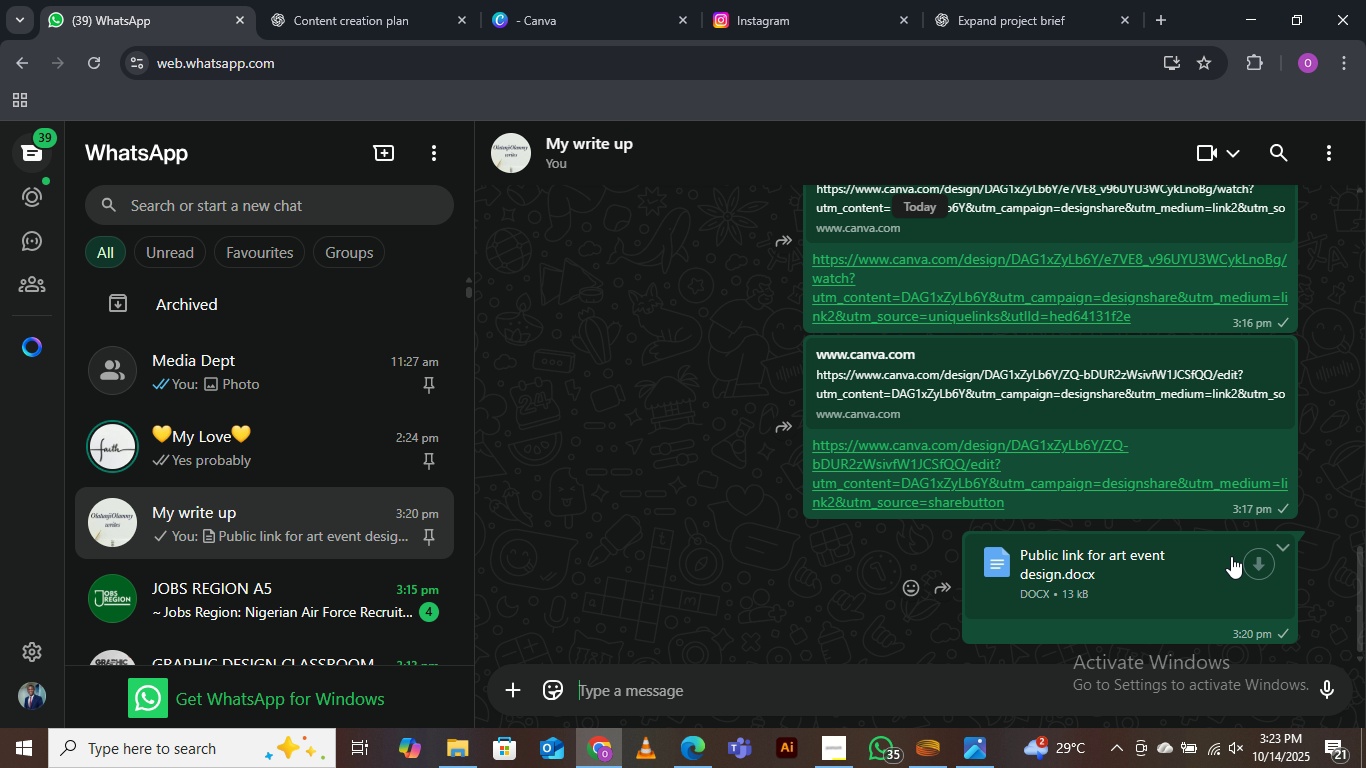 
left_click([1244, 557])
 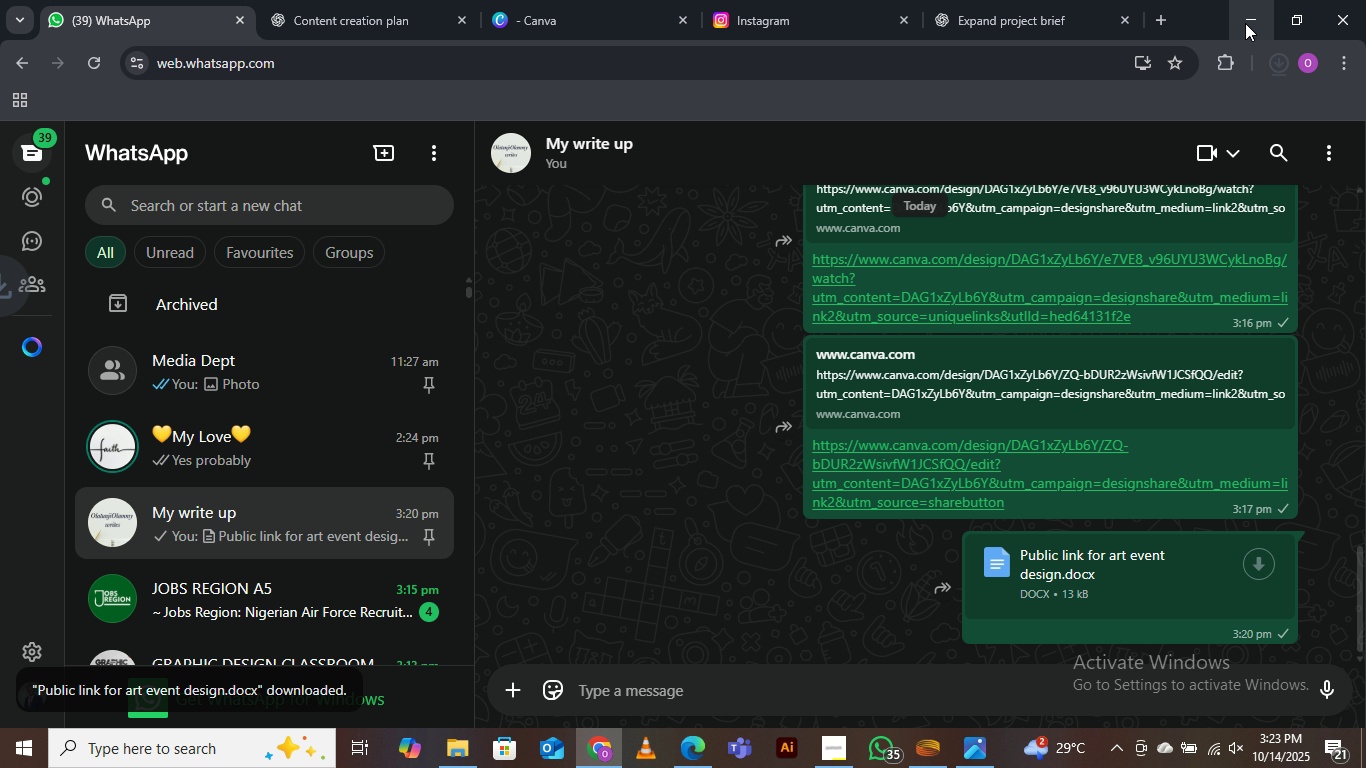 
left_click([1245, 23])
 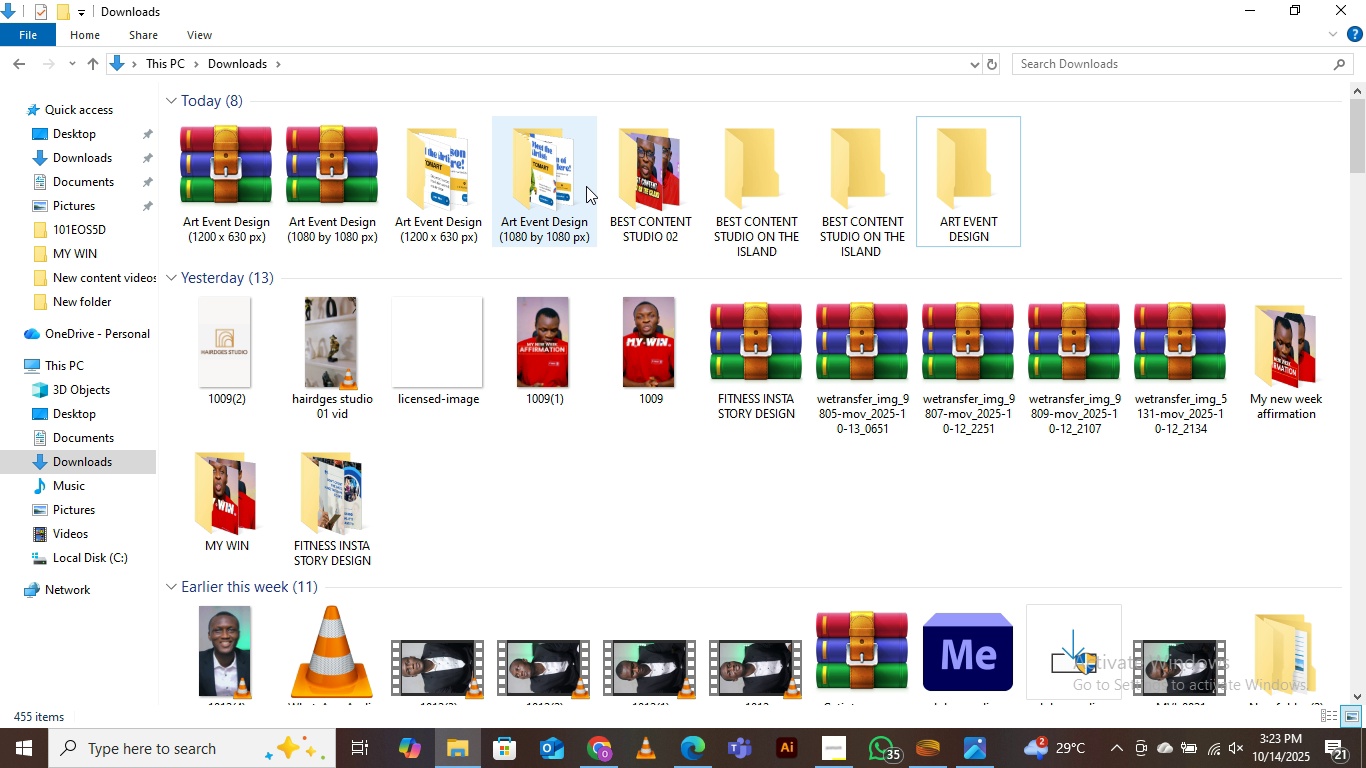 
wait(5.42)
 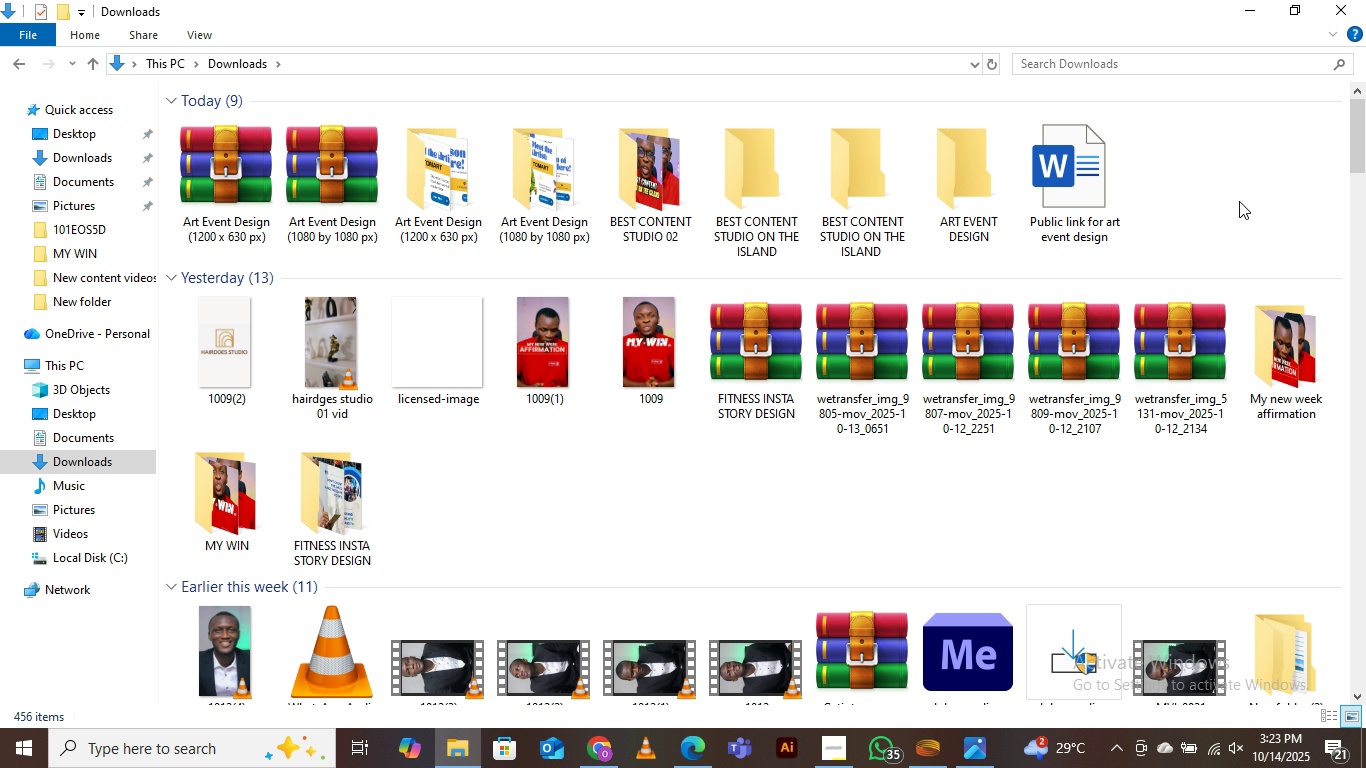 
double_click([550, 171])
 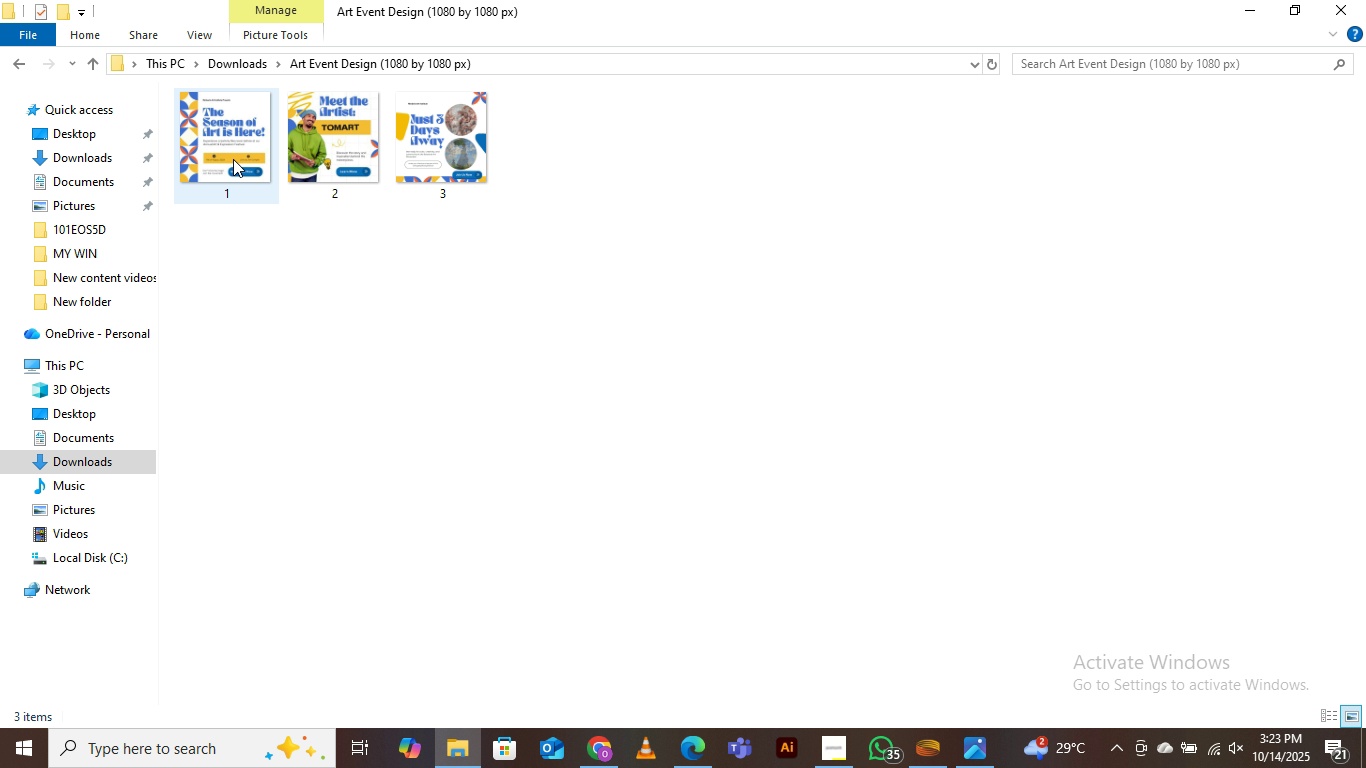 
left_click([232, 157])
 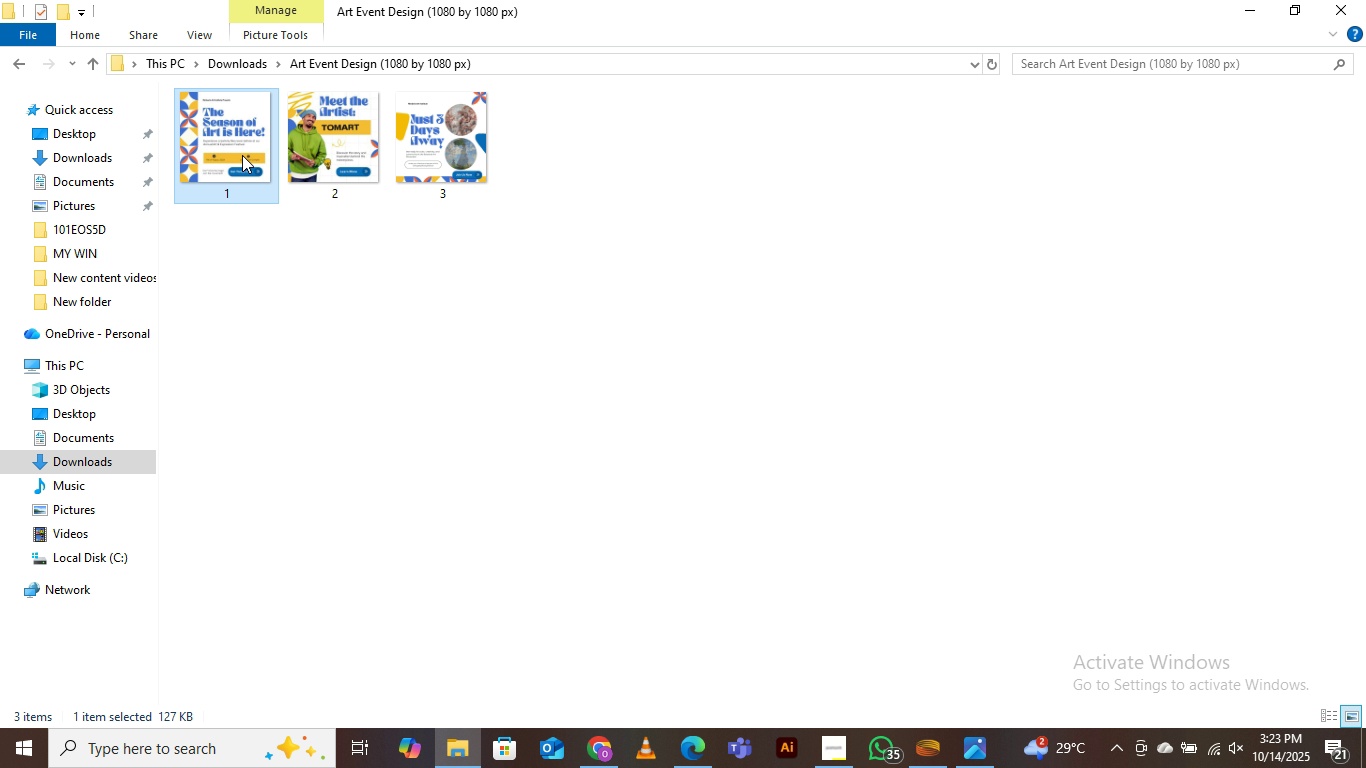 
hold_key(key=ControlLeft, duration=1.26)
left_click([332, 144])
 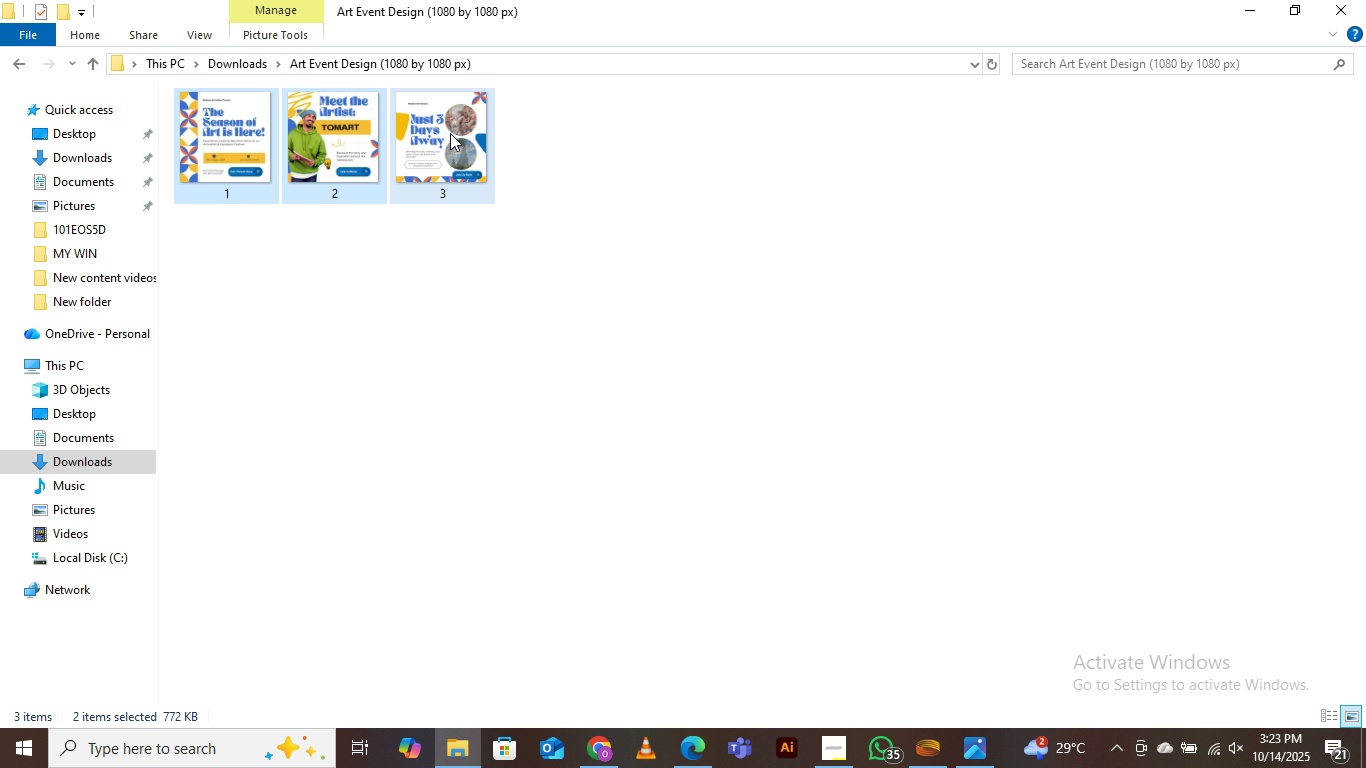 
left_click([450, 133])
 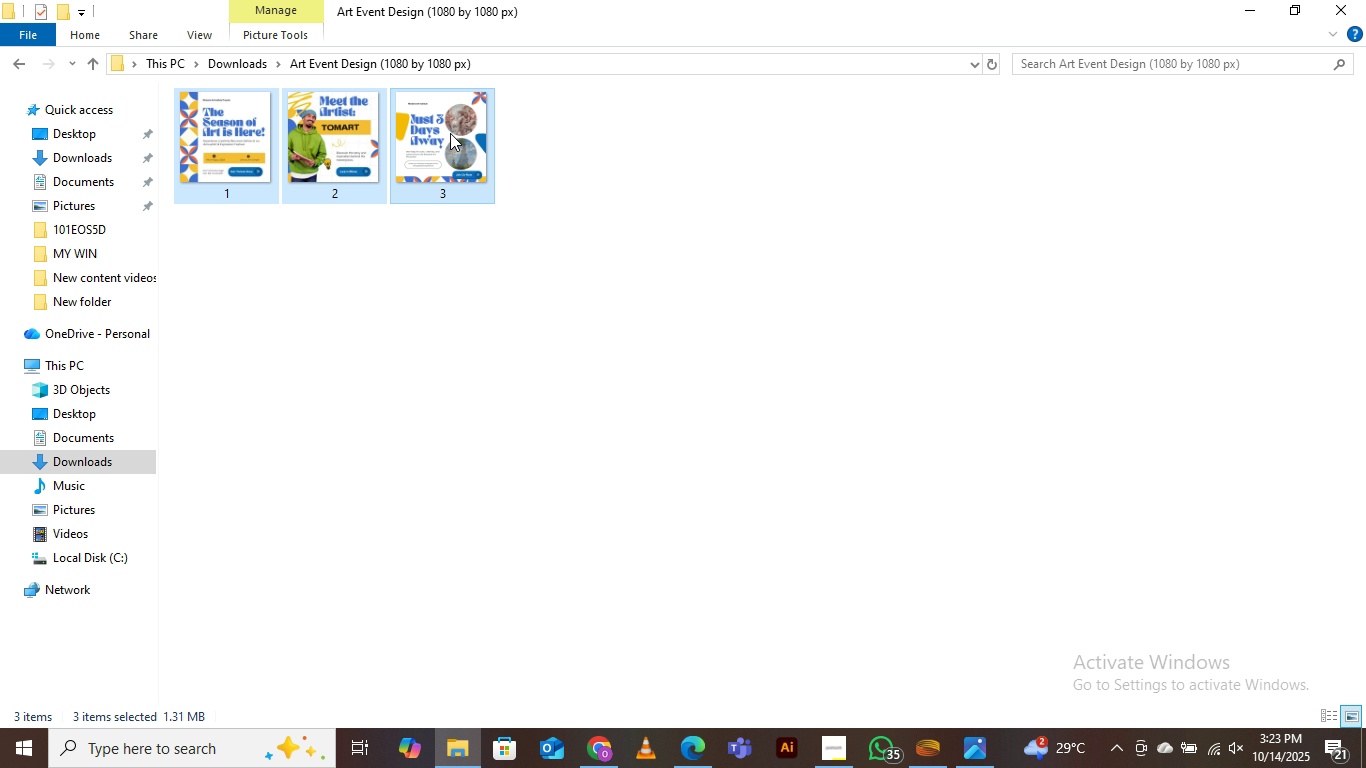 
key(Control+C)
 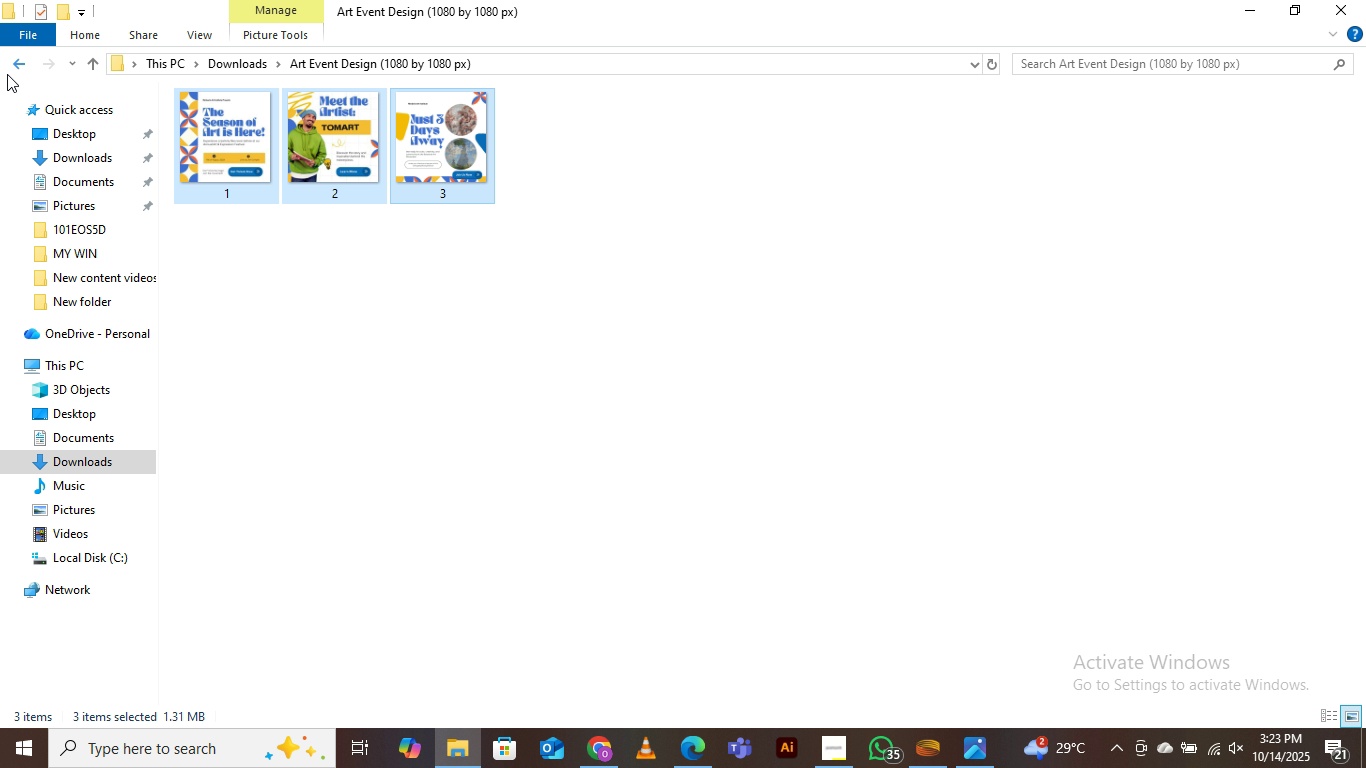 
left_click([17, 67])
 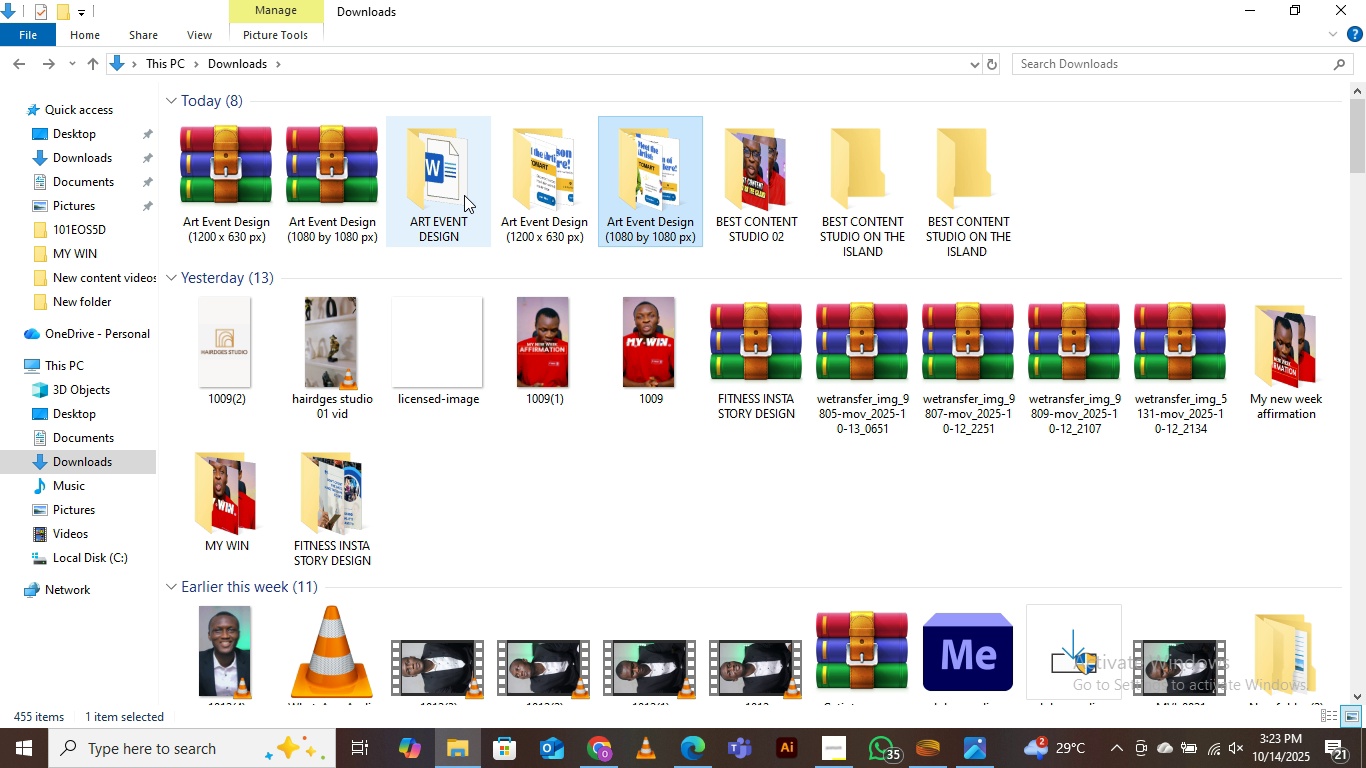 
double_click([446, 183])
 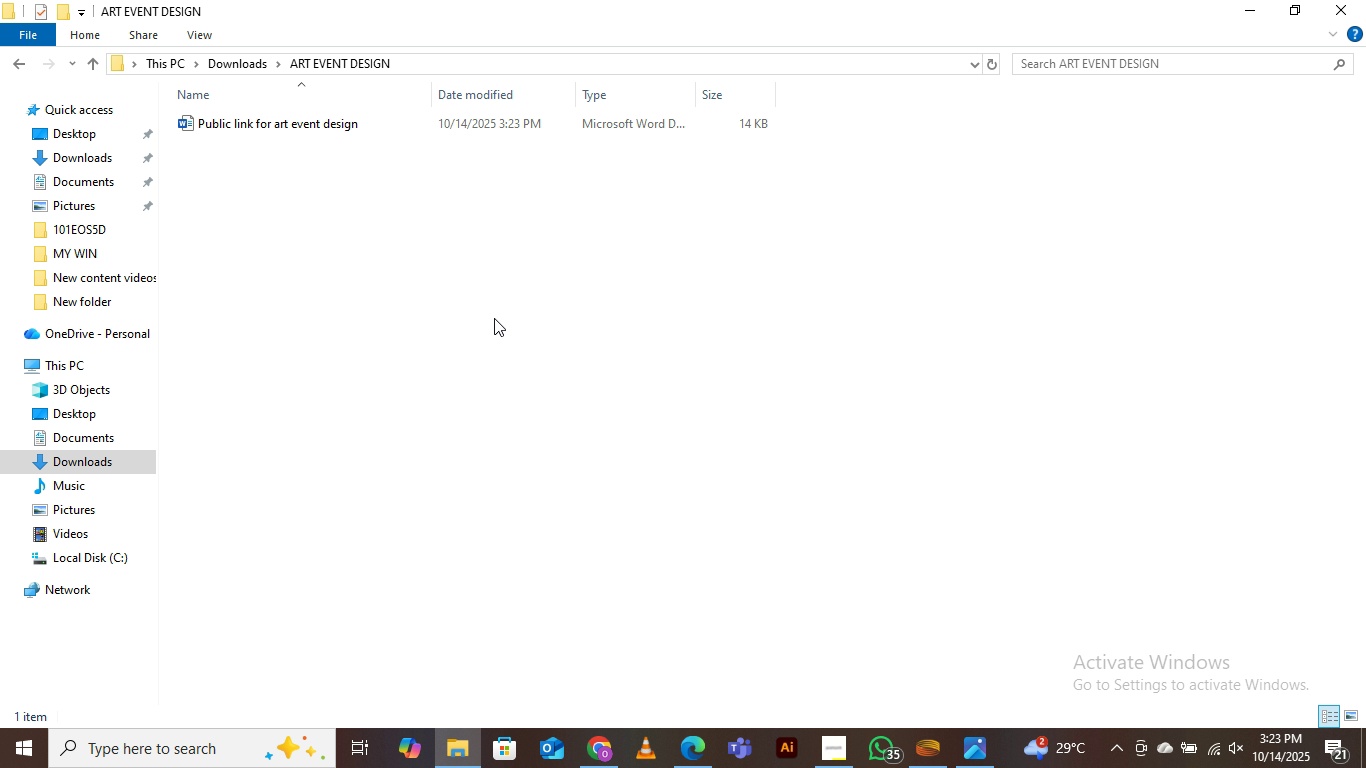 
triple_click([494, 318])
 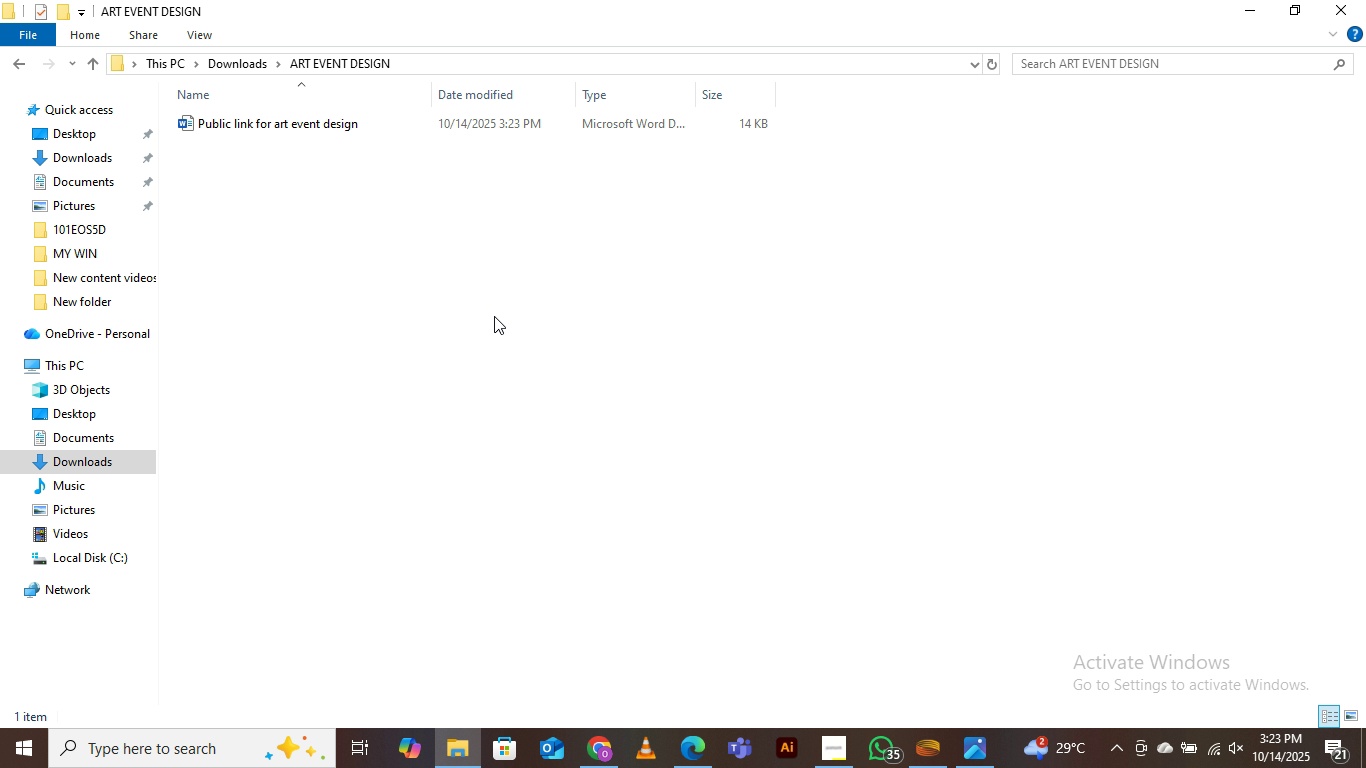 
key(Control+V)
 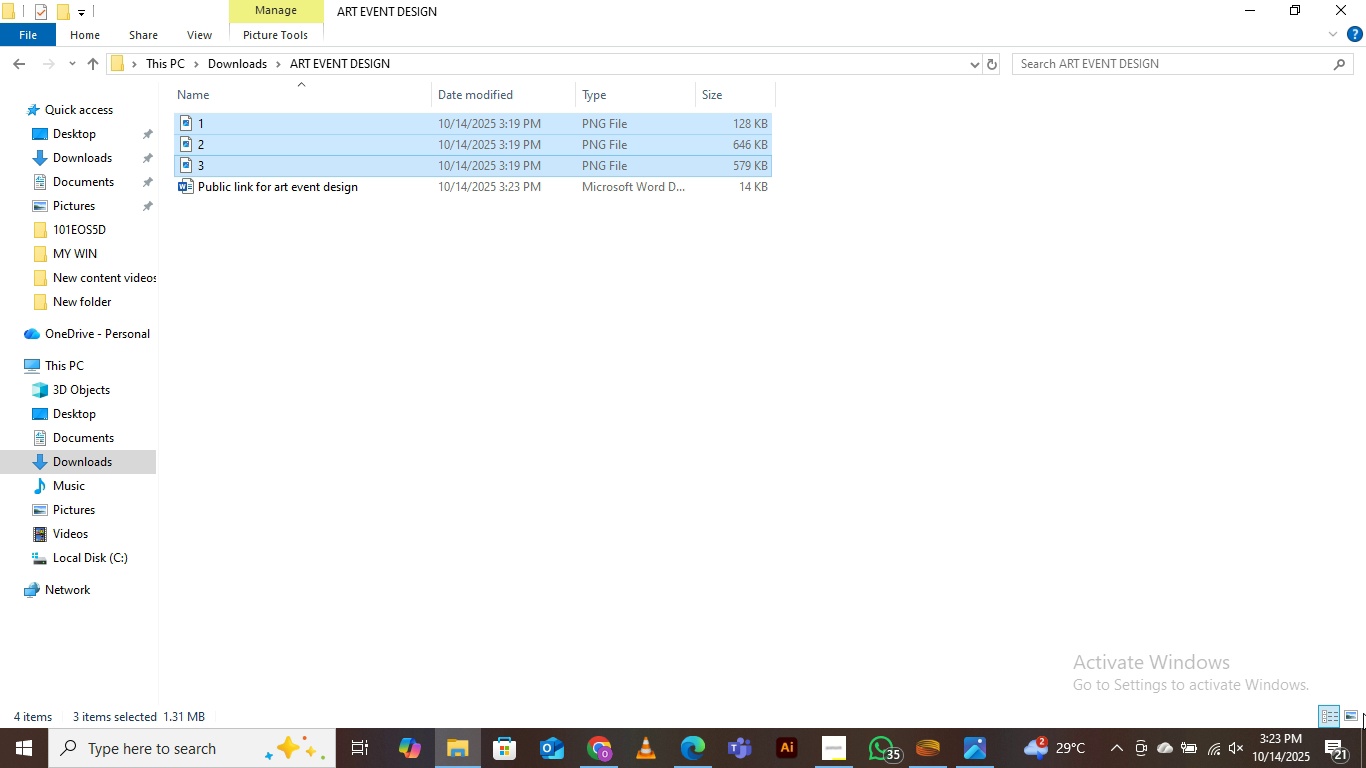 
left_click([1350, 722])
 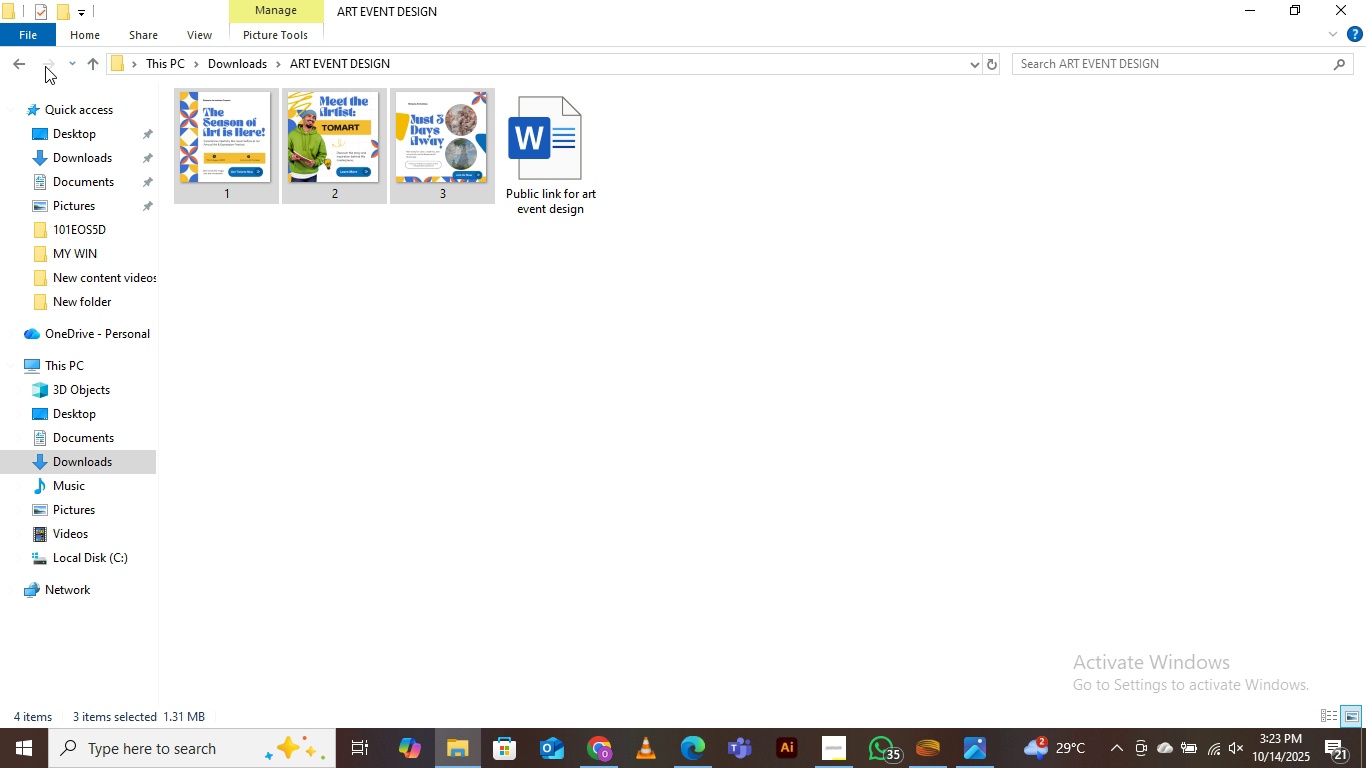 
left_click([16, 63])
 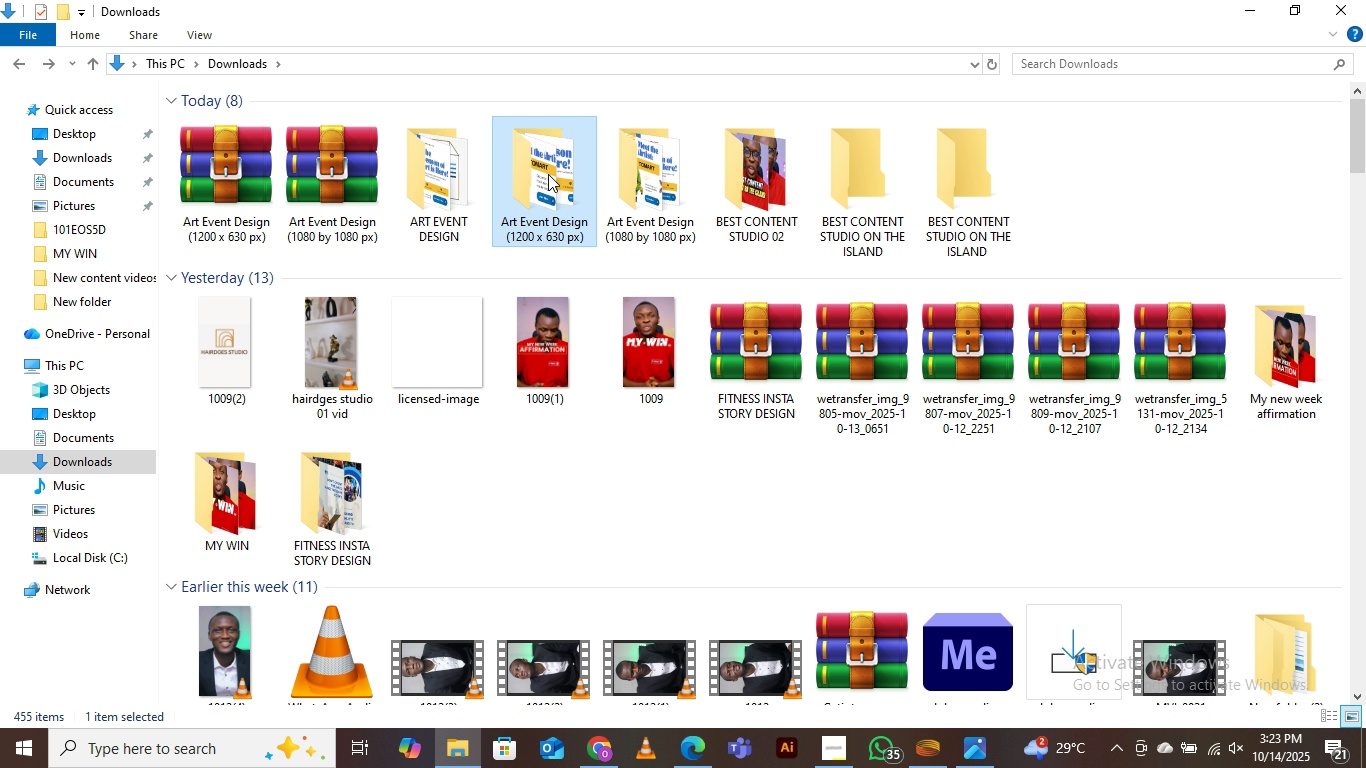 
double_click([548, 174])
 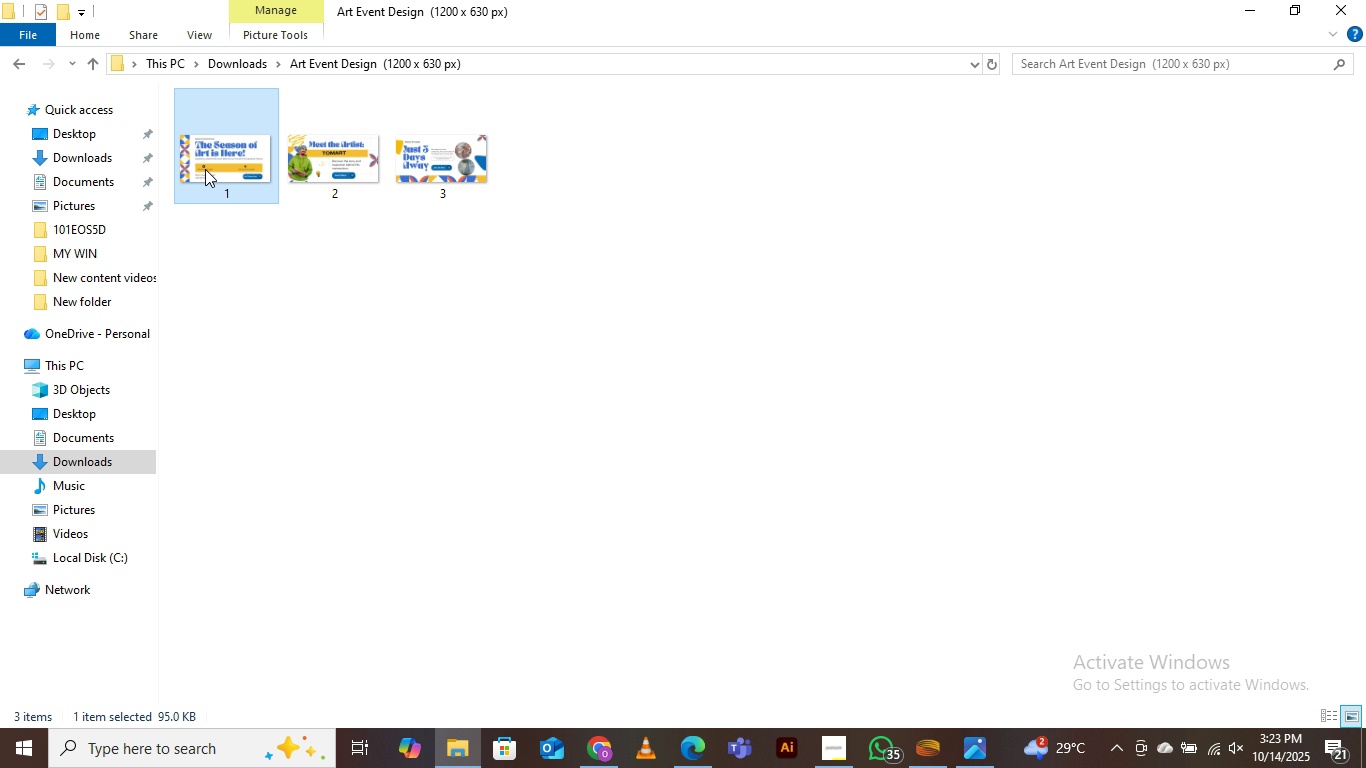 
hold_key(key=ShiftLeft, duration=0.69)
left_click([470, 163])
 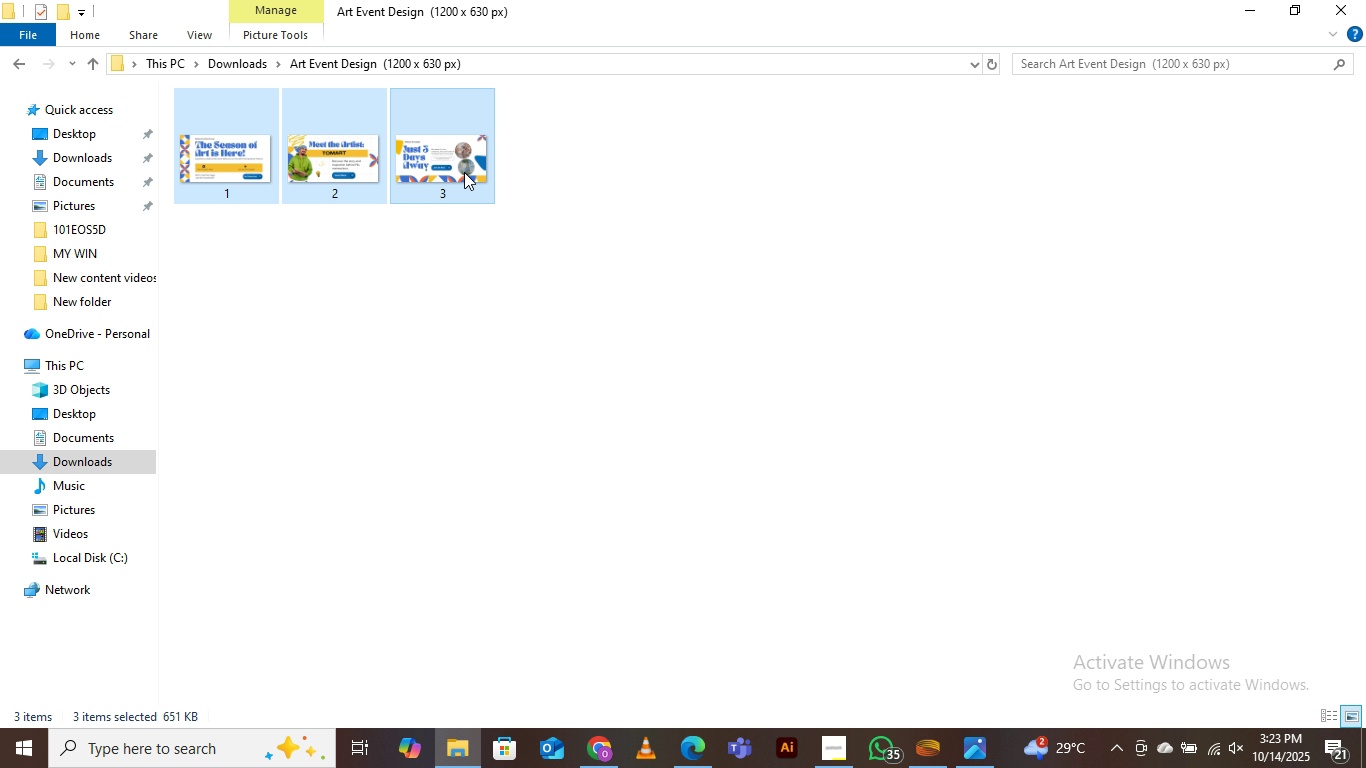 
key(Control+C)
 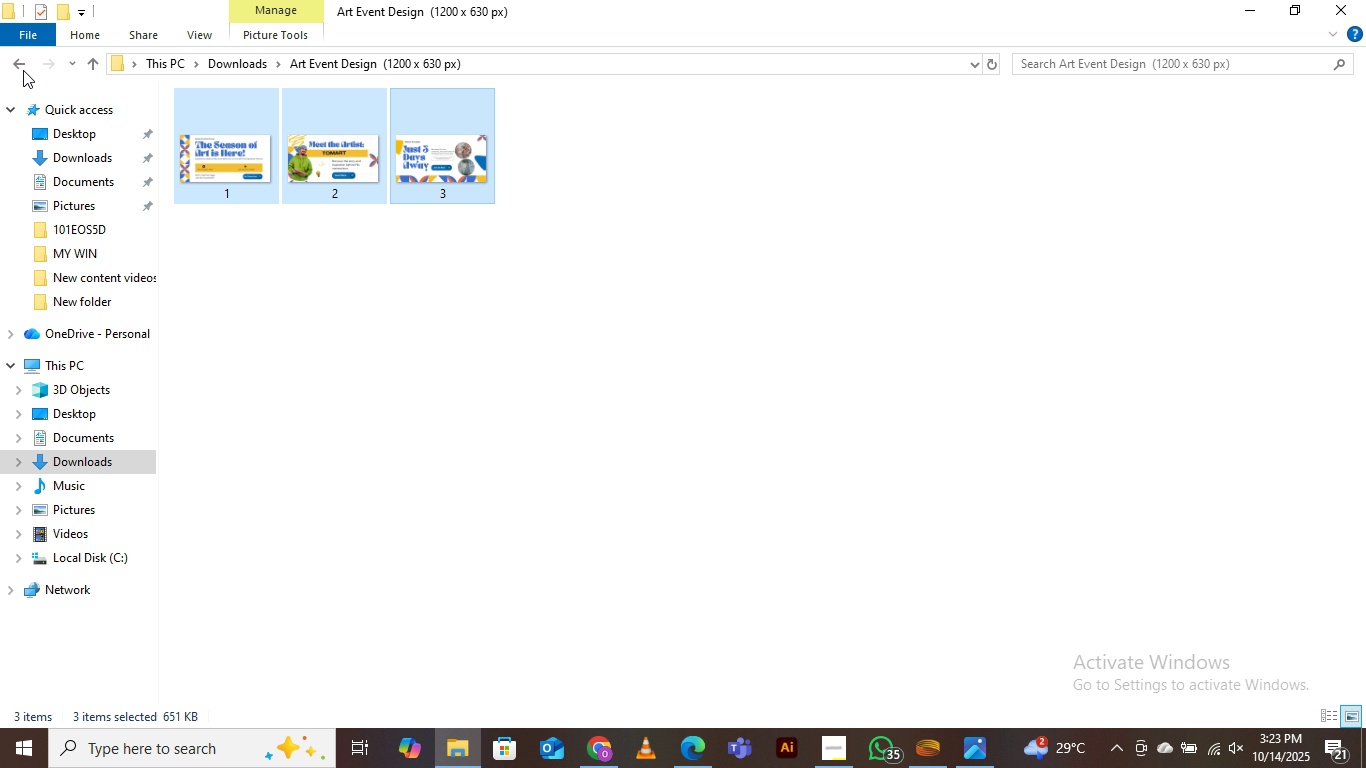 
left_click([29, 64])
 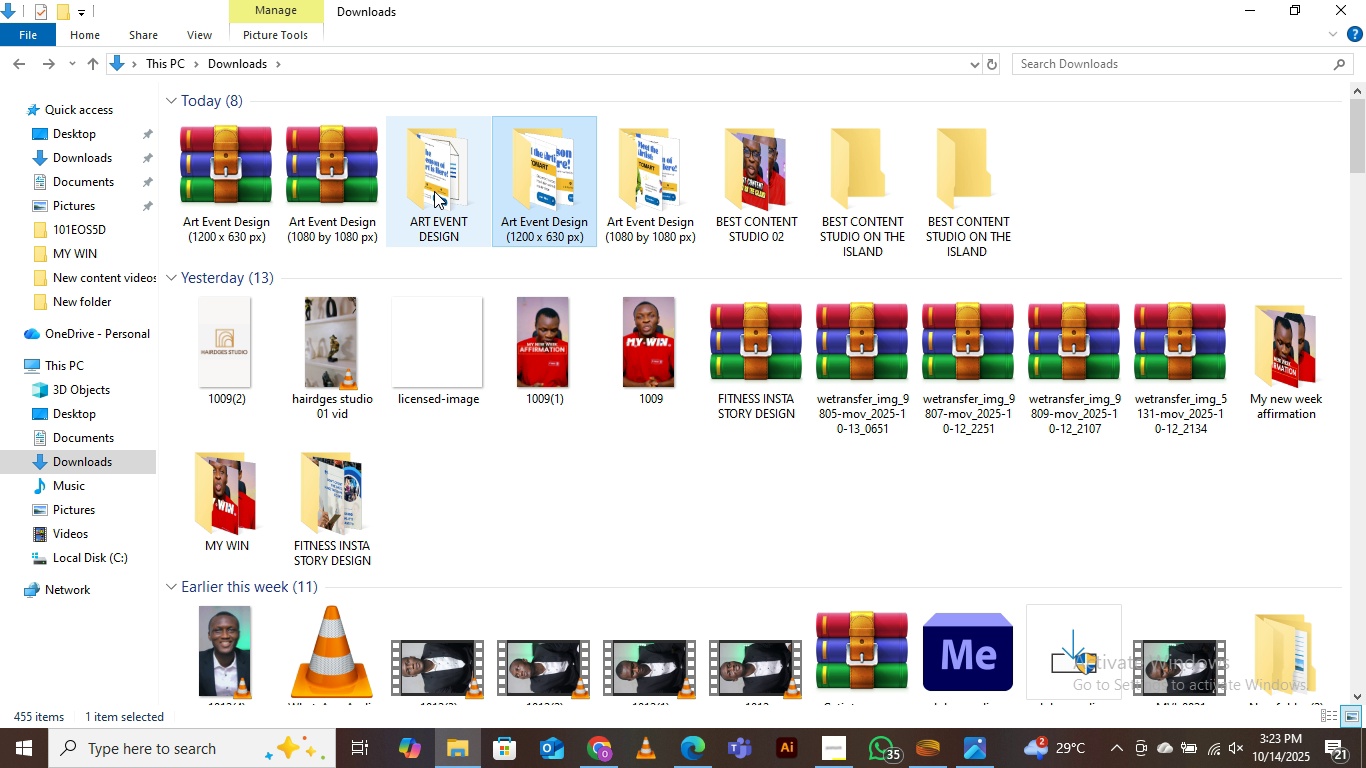 
double_click([447, 186])
 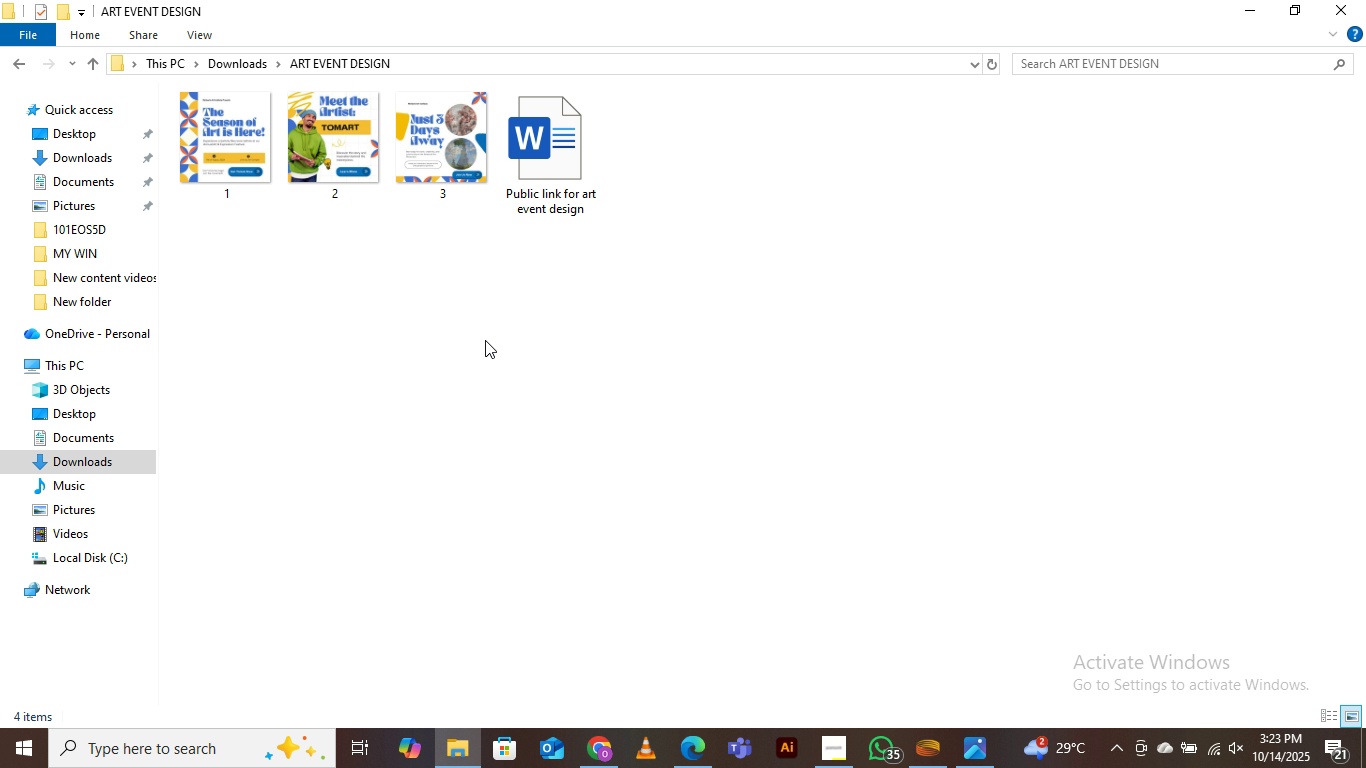 
left_click([485, 340])
 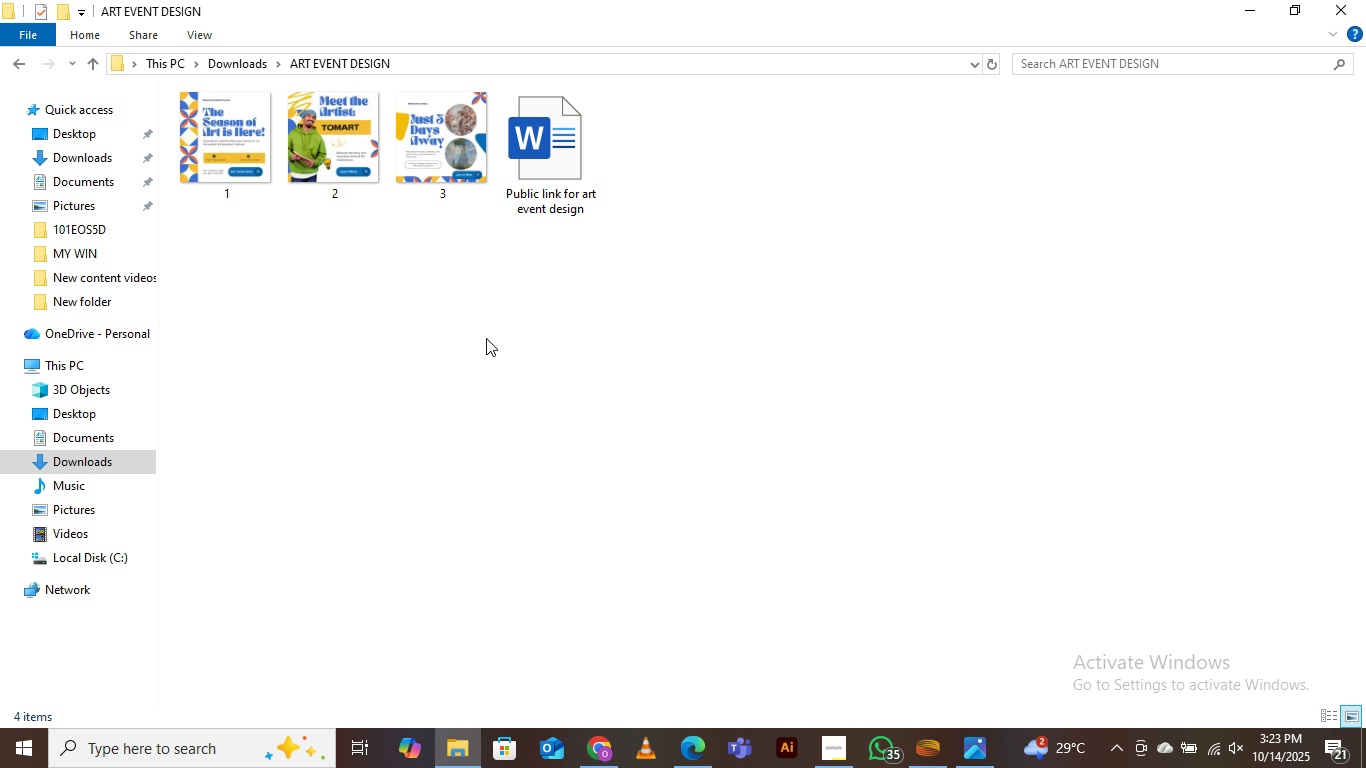 
key(Control+V)
 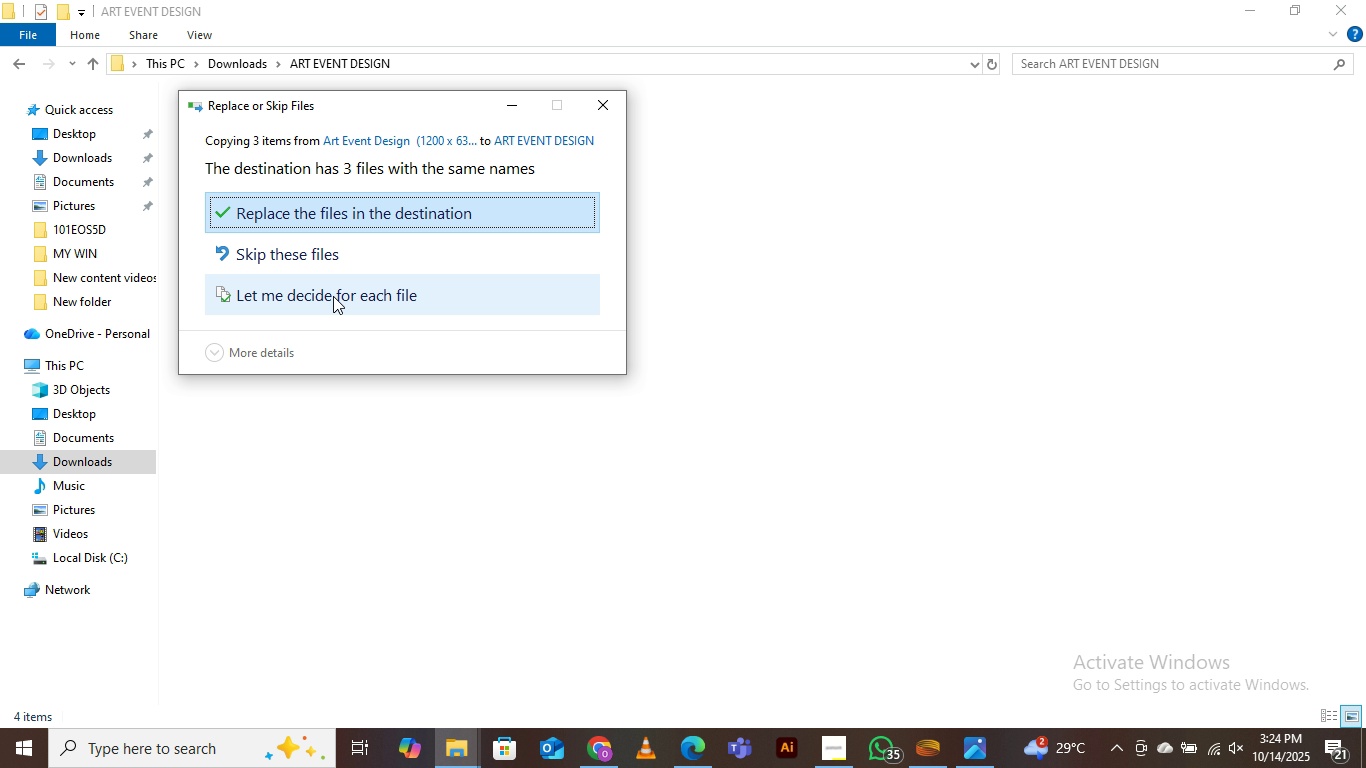 
wait(7.01)
 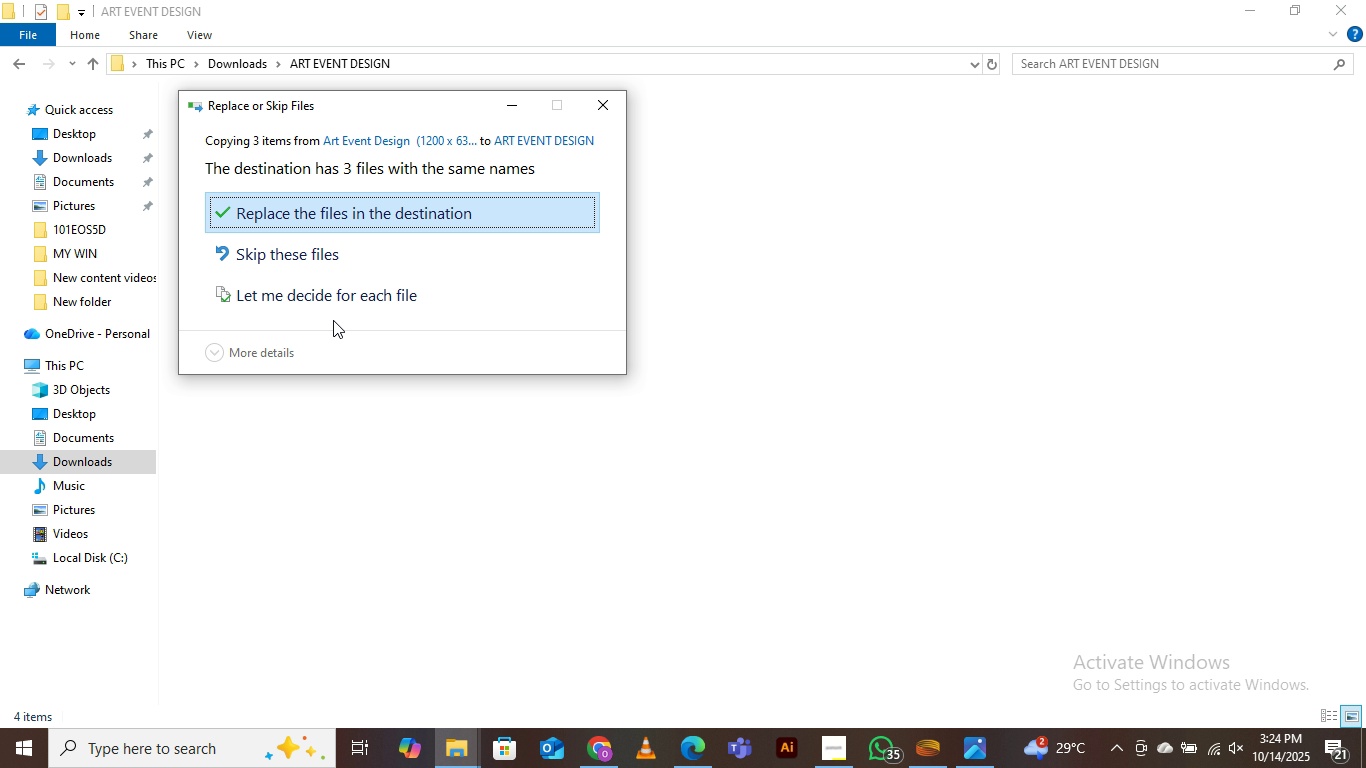 
left_click([333, 296])